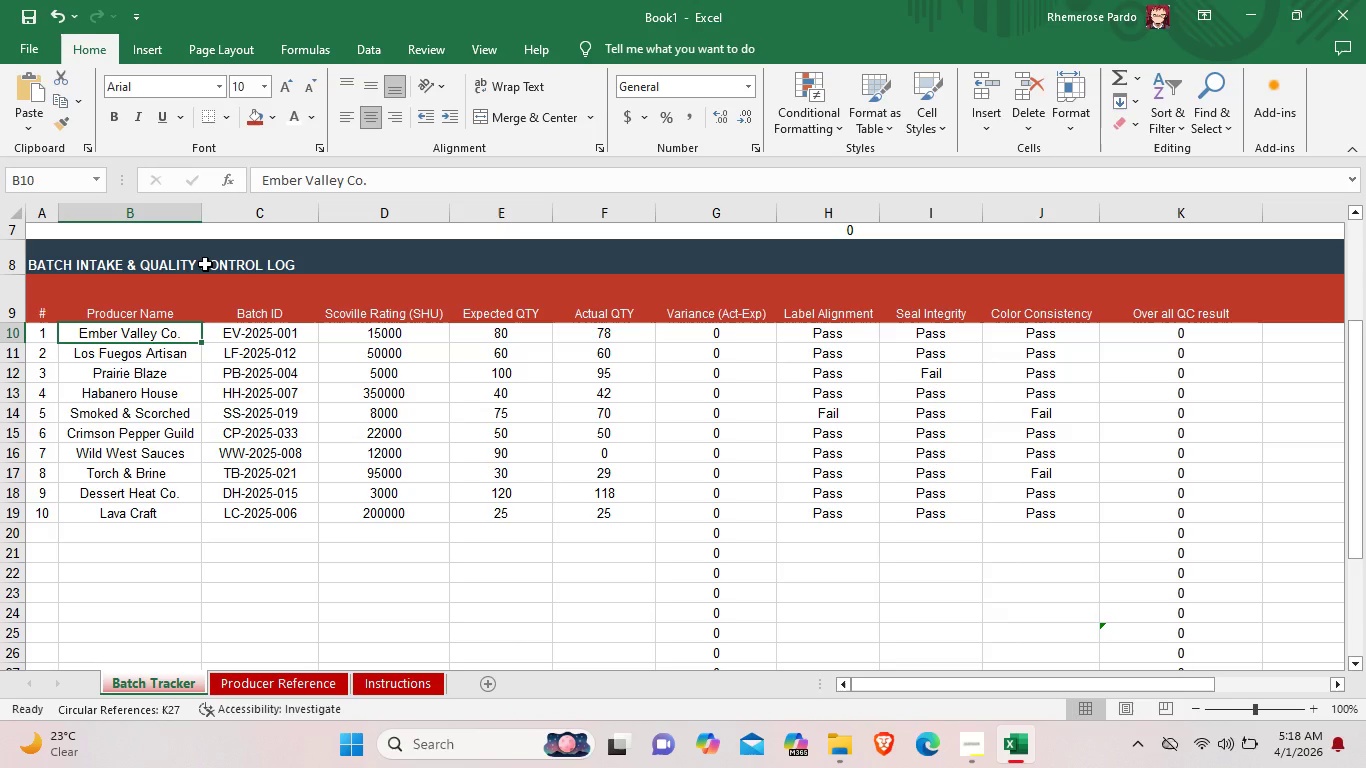 
wait(24.61)
 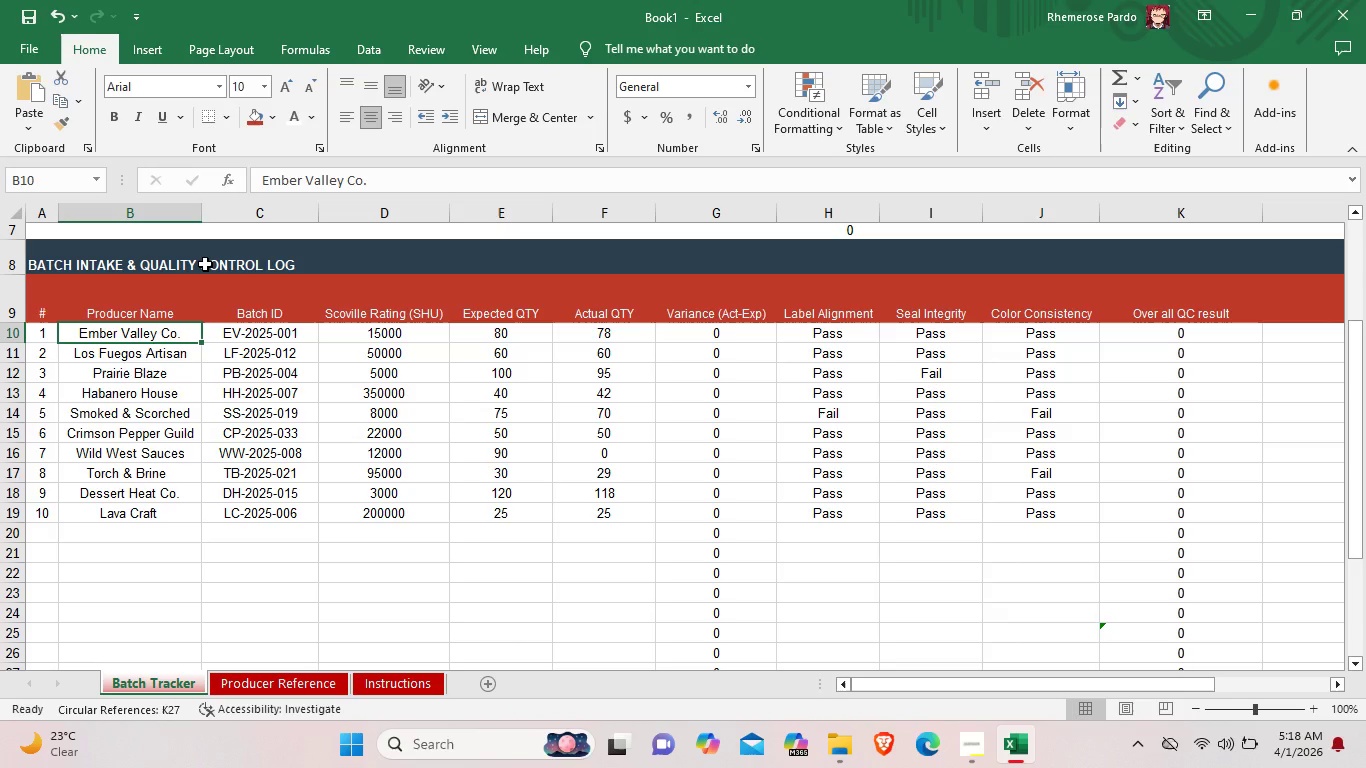 
left_click([689, 379])
 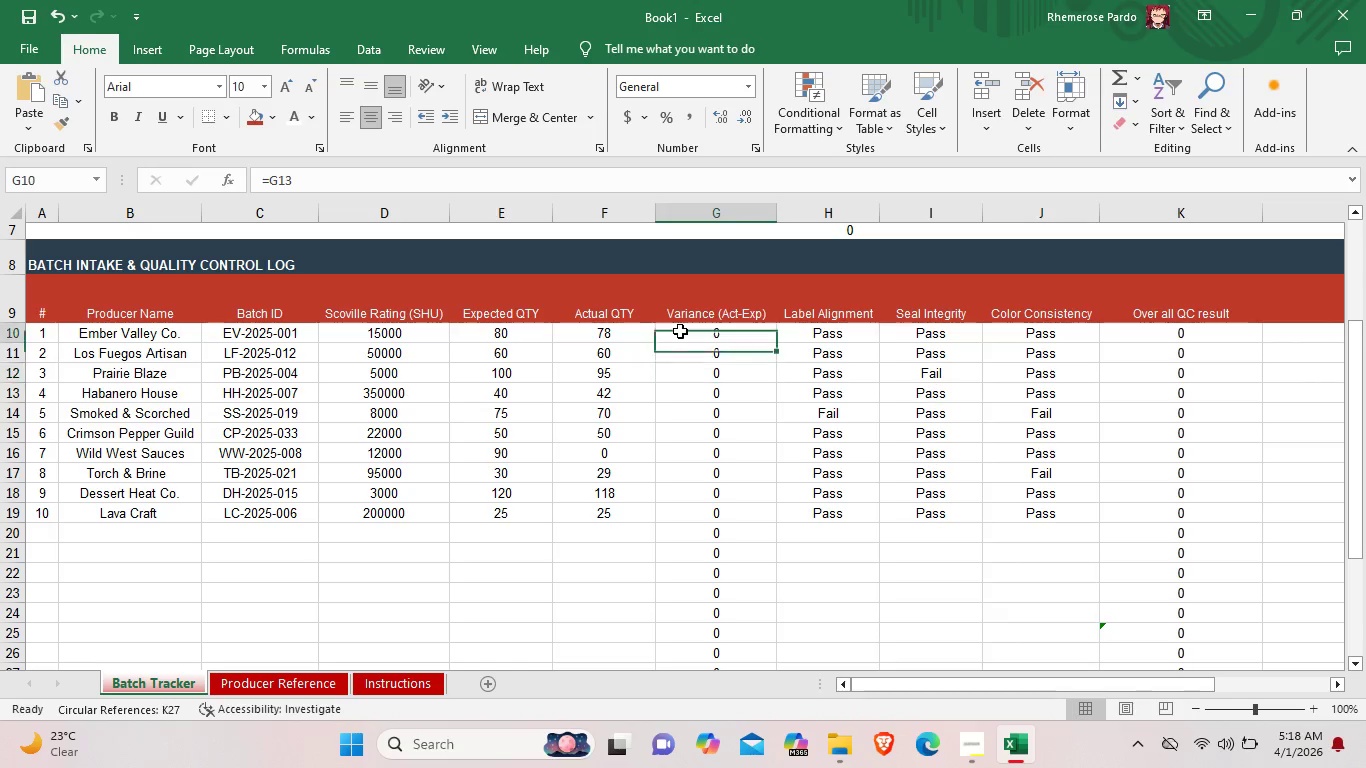 
left_click([680, 331])
 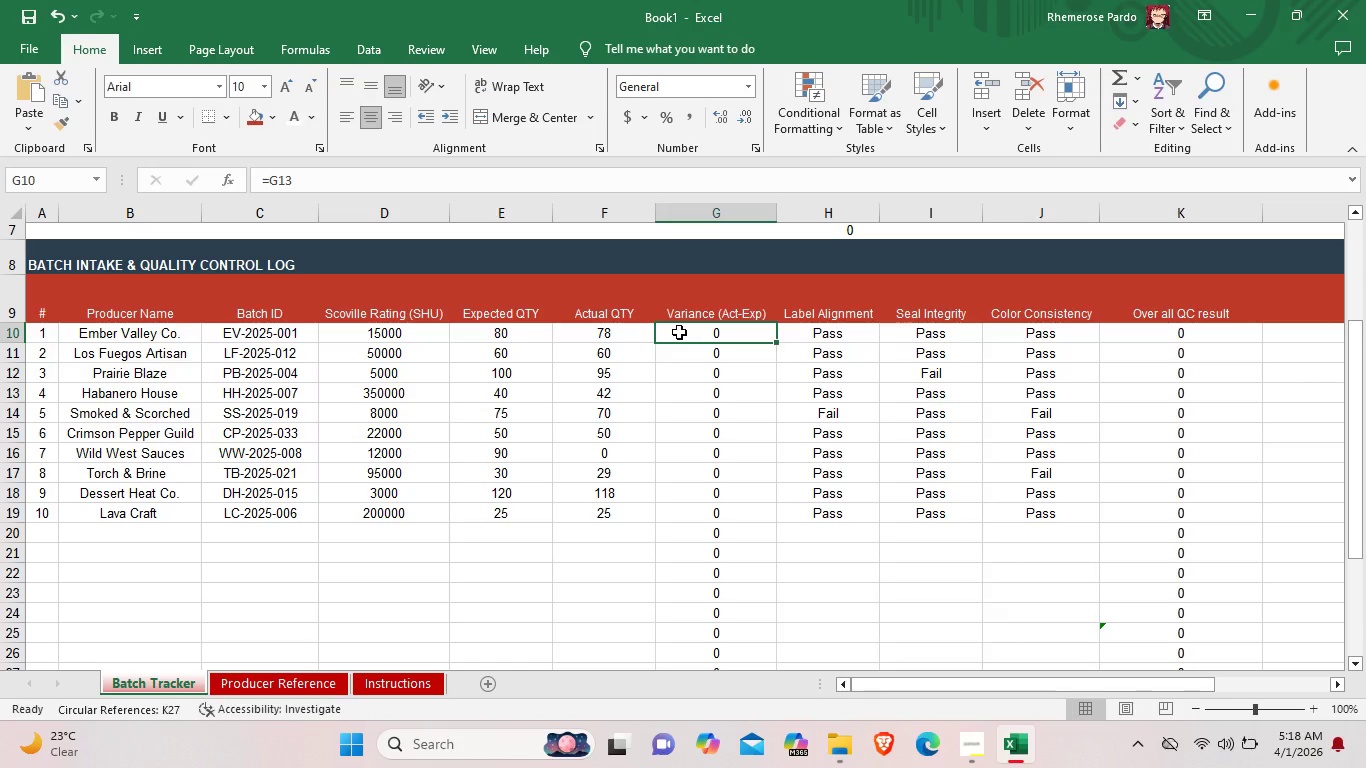 
wait(8.53)
 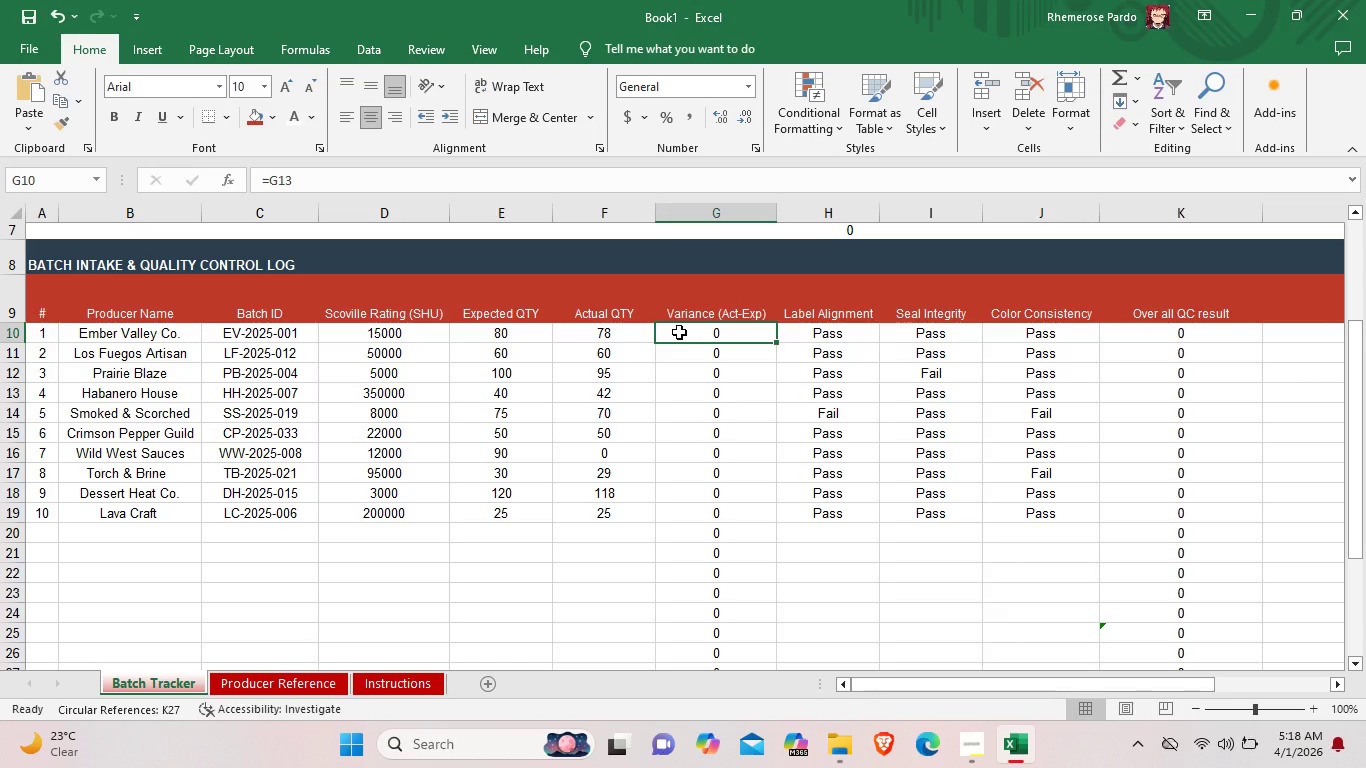 
left_click([812, 331])
 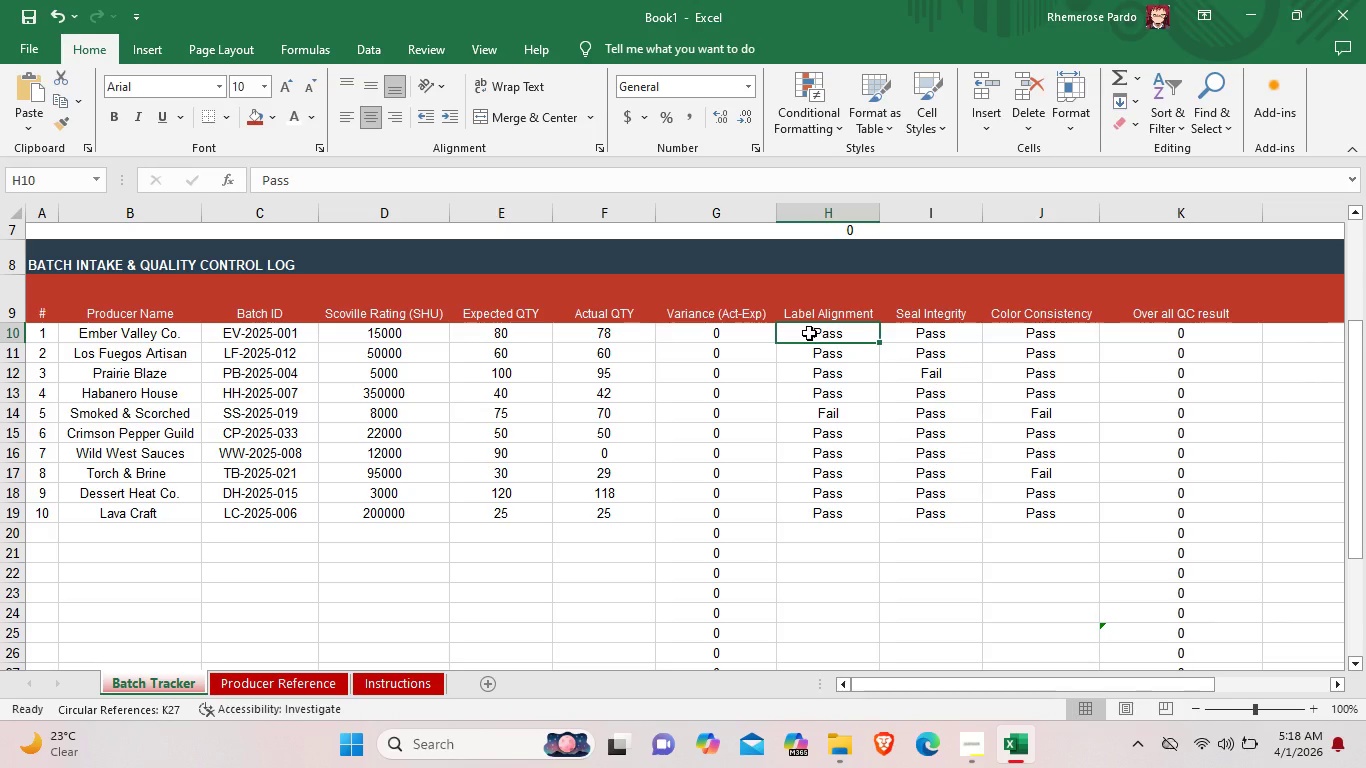 
left_click_drag(start_coordinate=[809, 333], to_coordinate=[991, 631])
 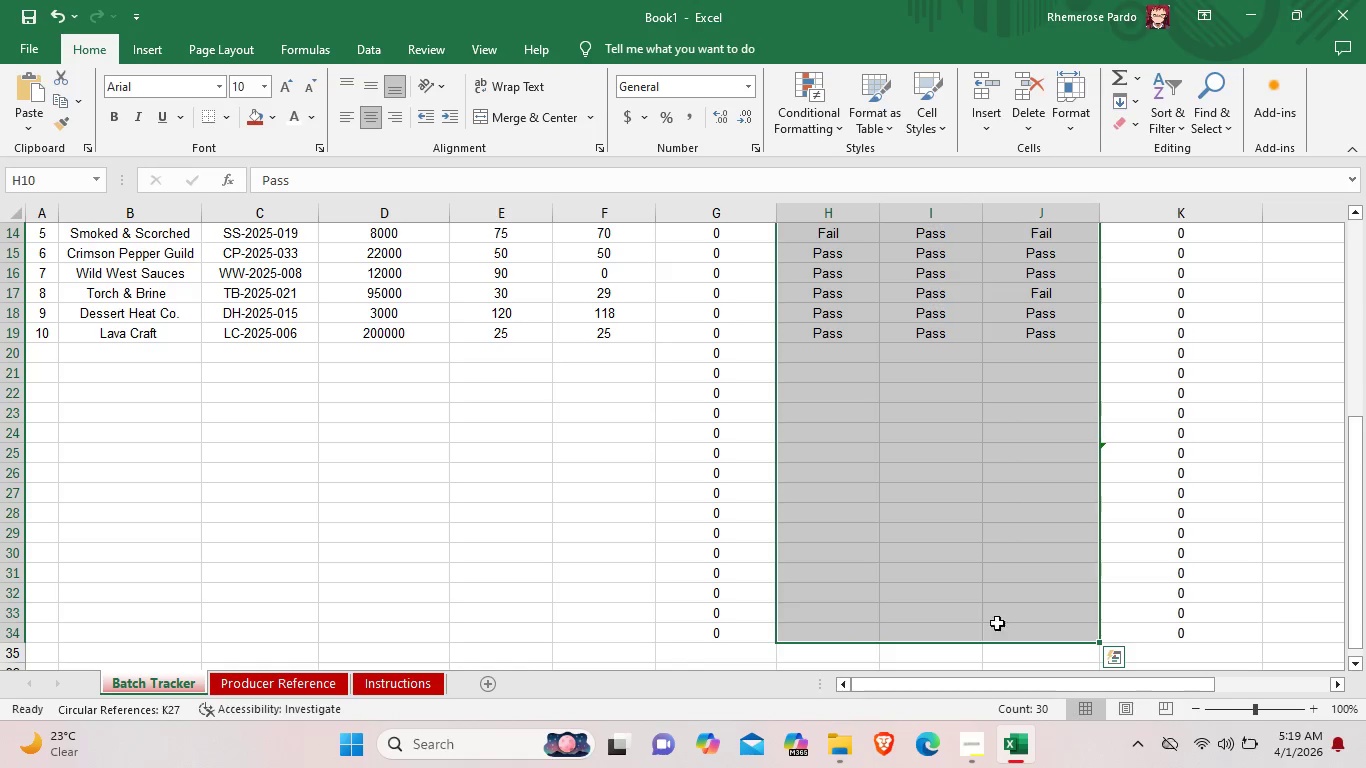 
right_click([908, 497])
 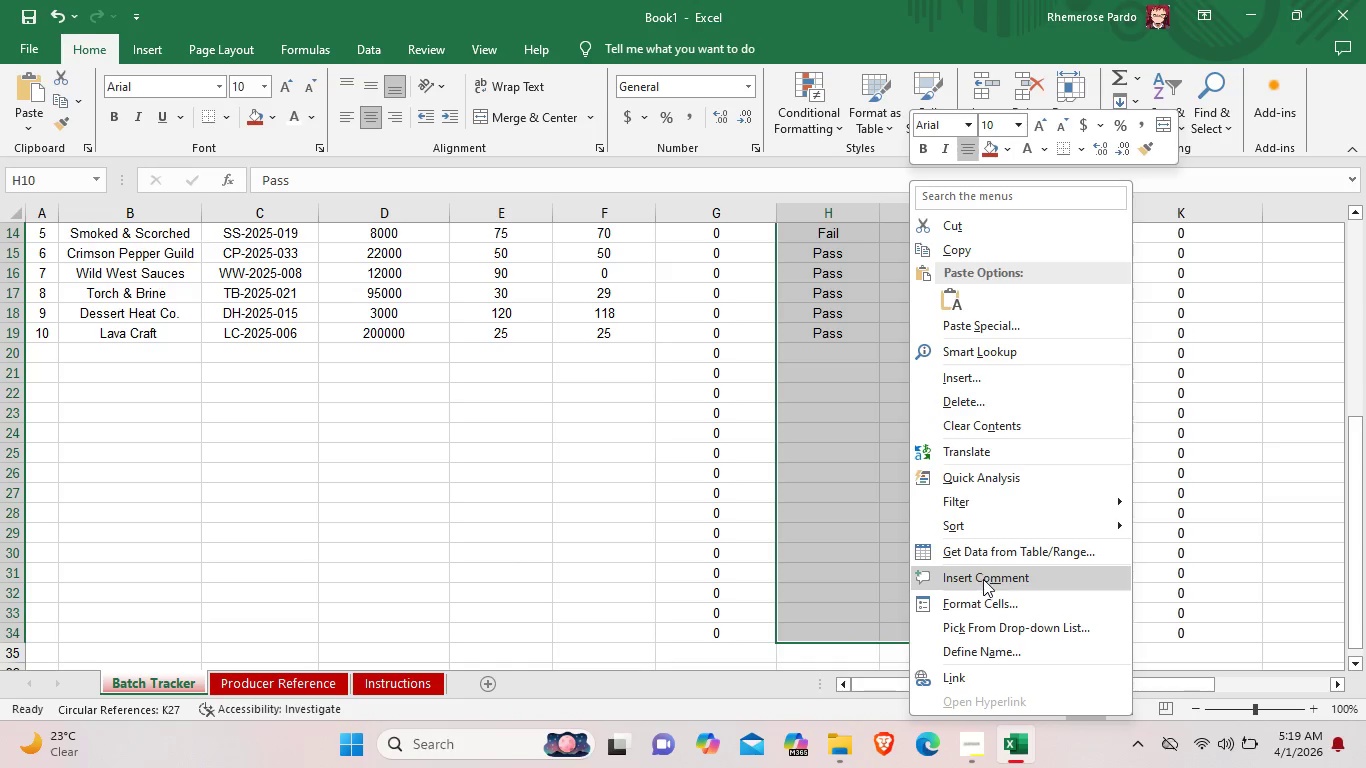 
wait(5.98)
 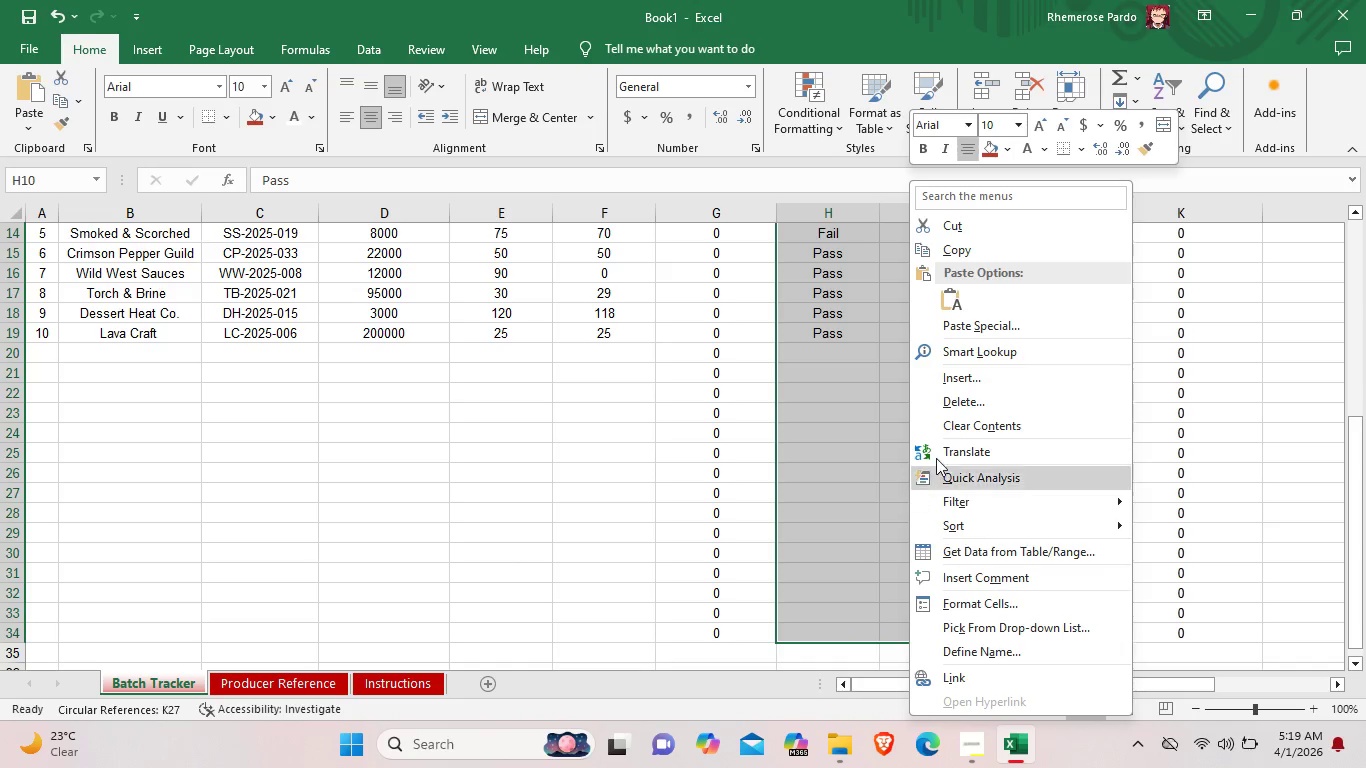 
left_click([829, 596])
 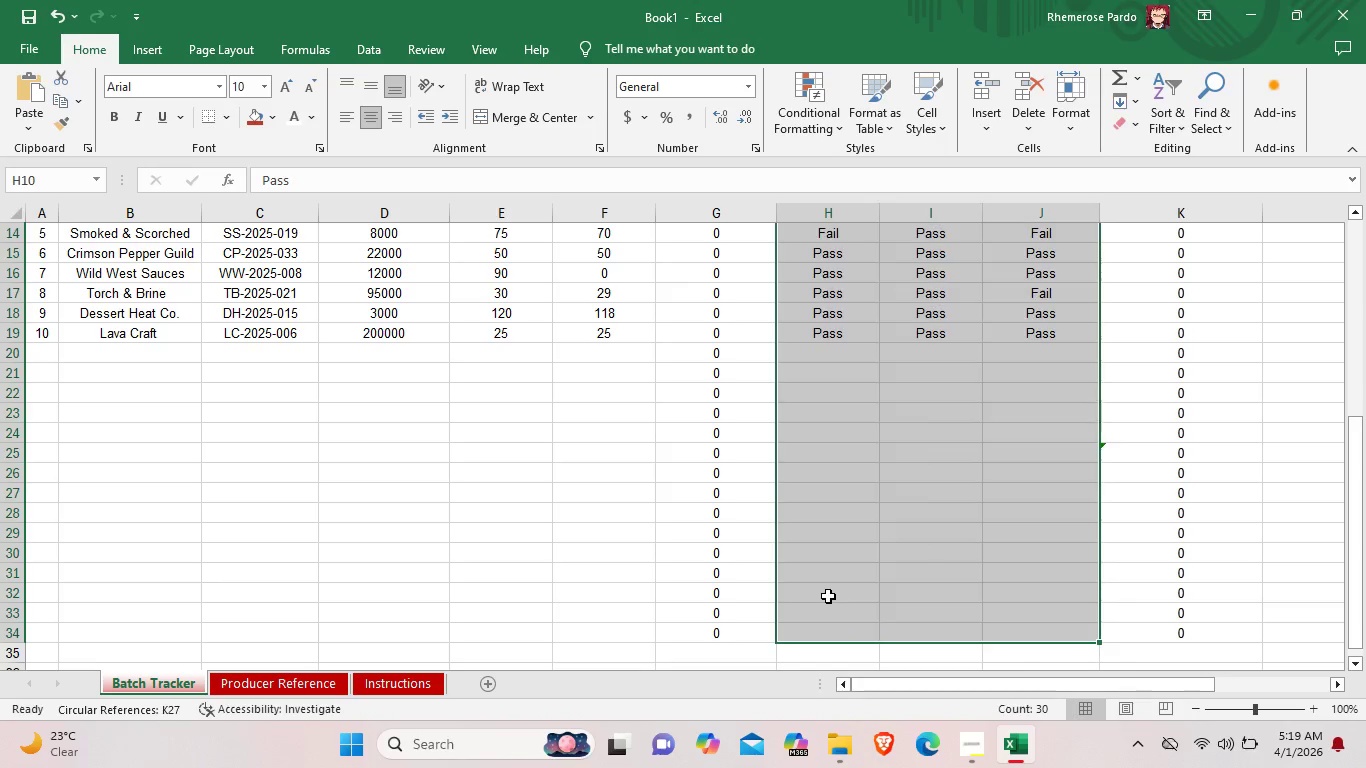 
left_click([828, 596])
 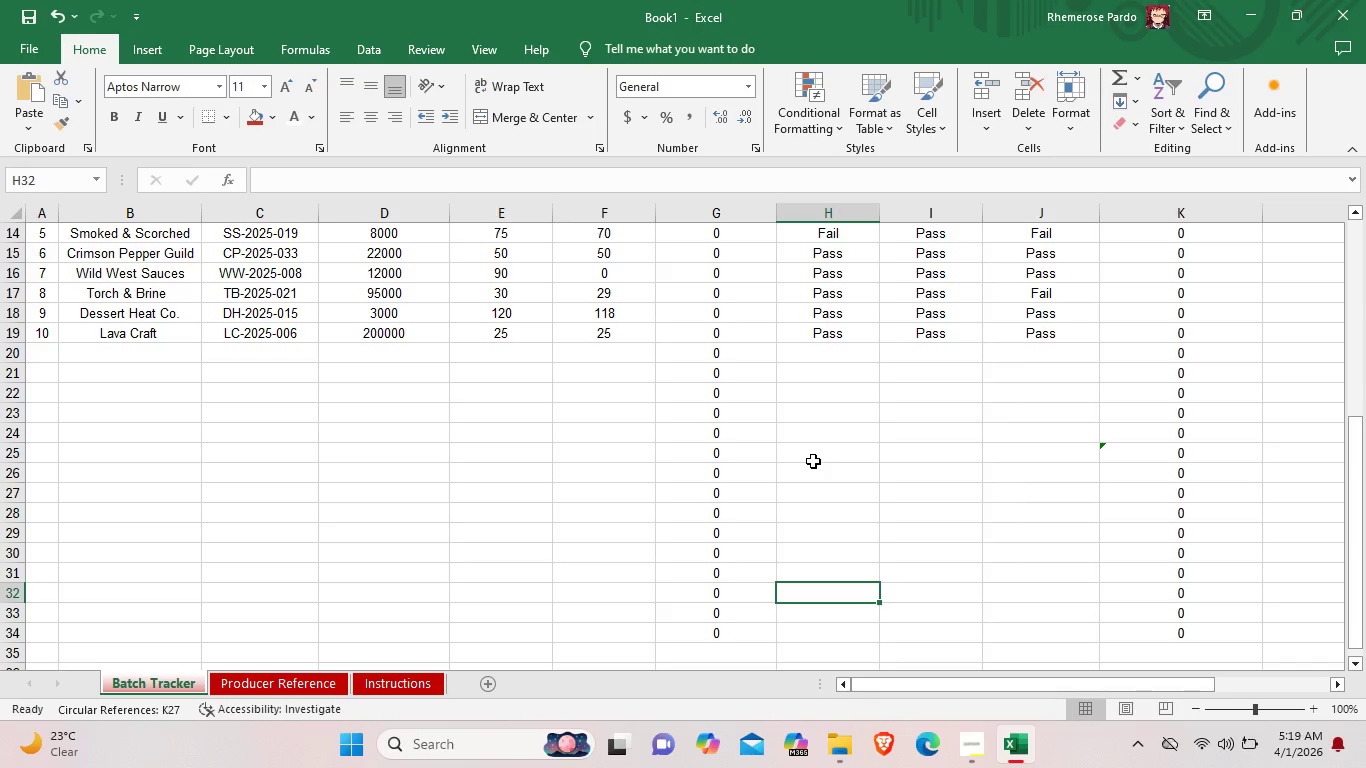 
wait(32.84)
 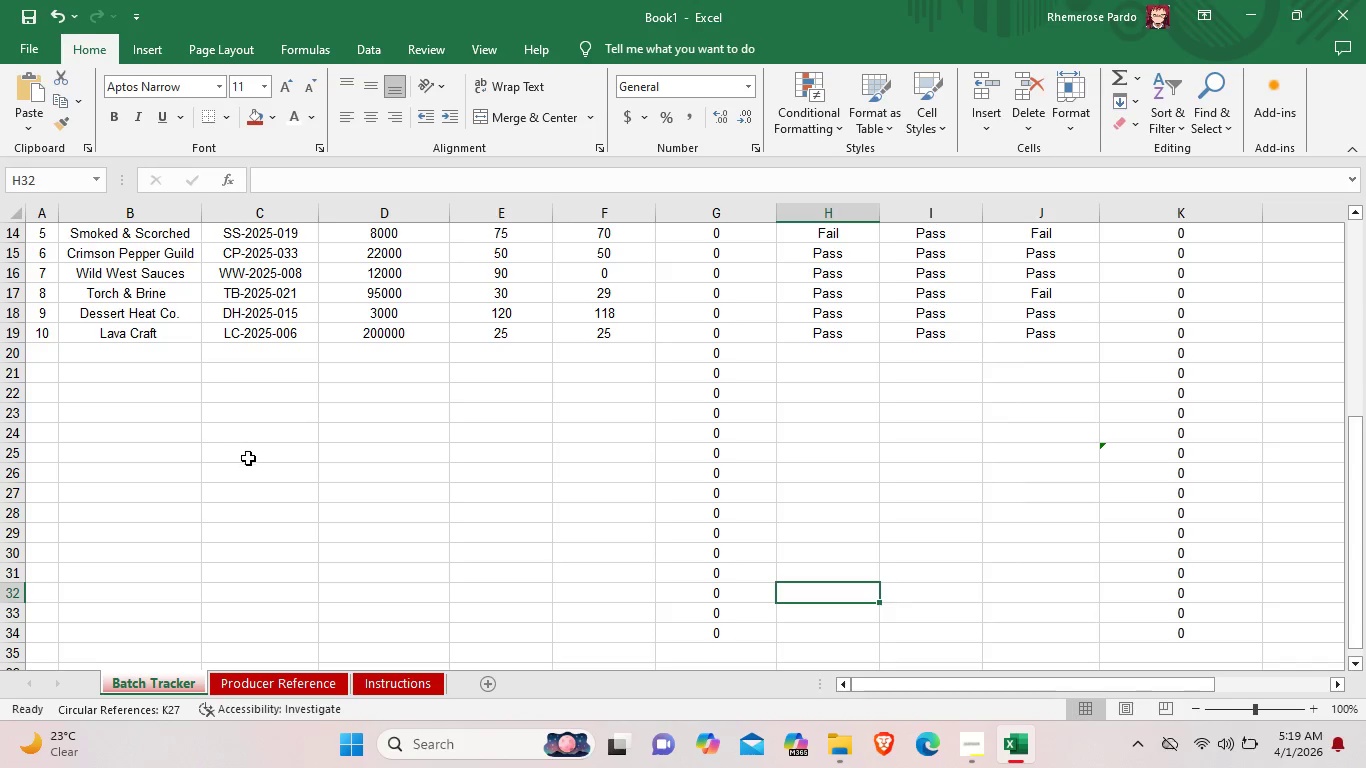 
left_click([260, 460])
 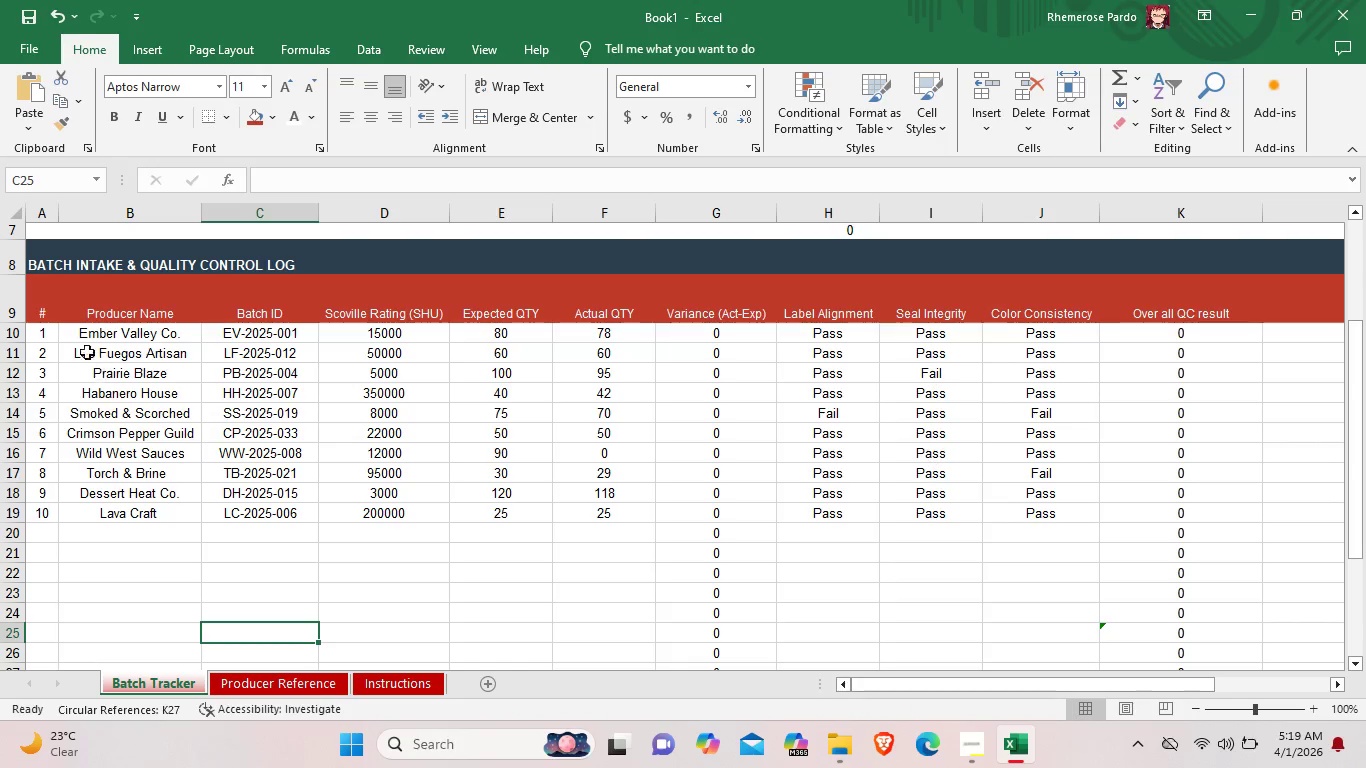 
scroll: coordinate [260, 460], scroll_direction: up, amount: 3.0
 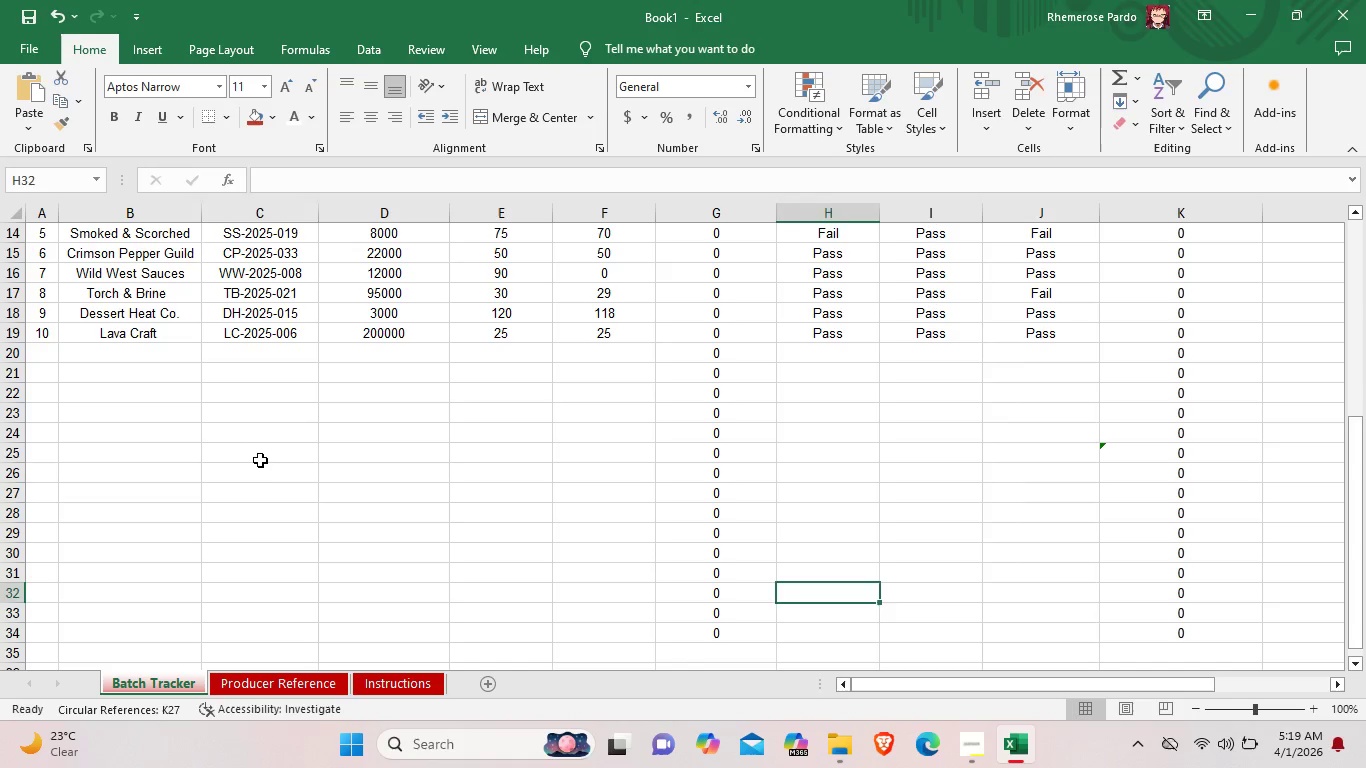 
left_click([77, 344])
 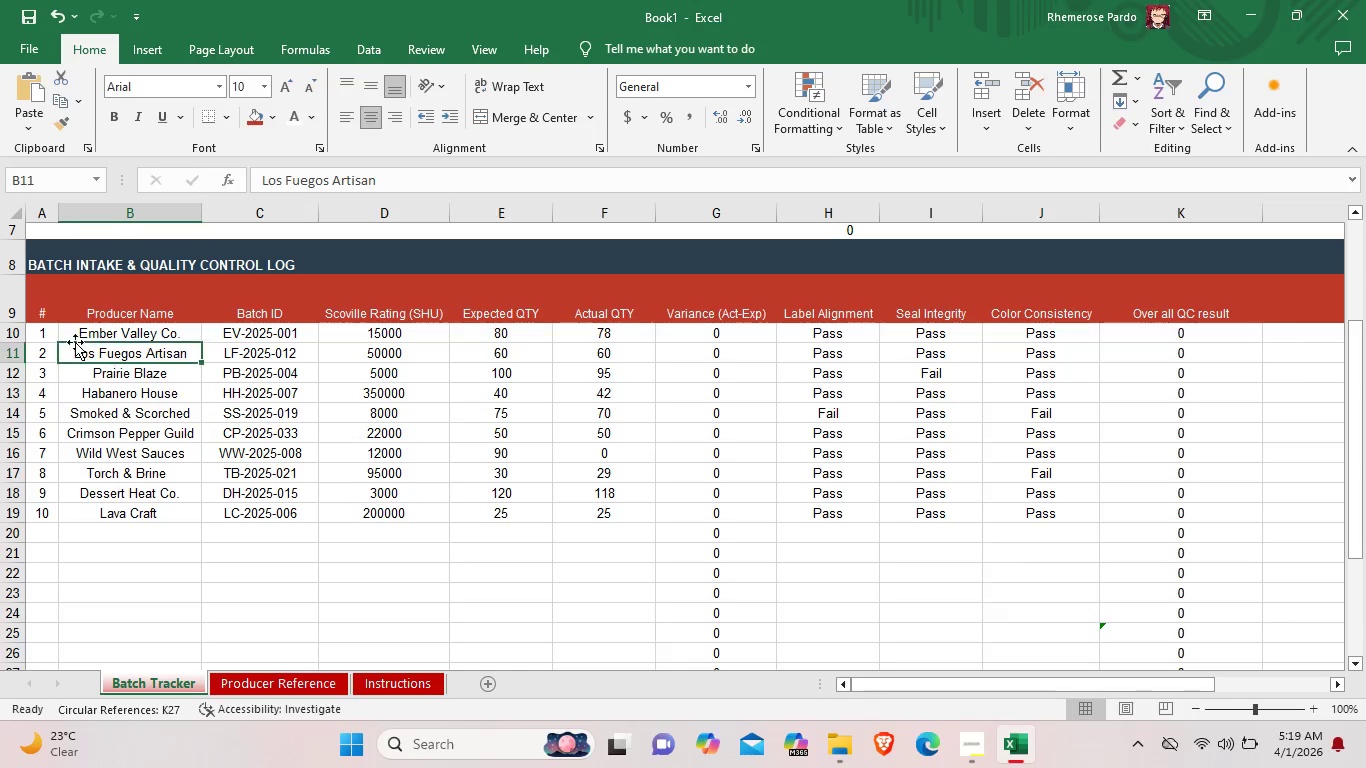 
left_click([72, 336])
 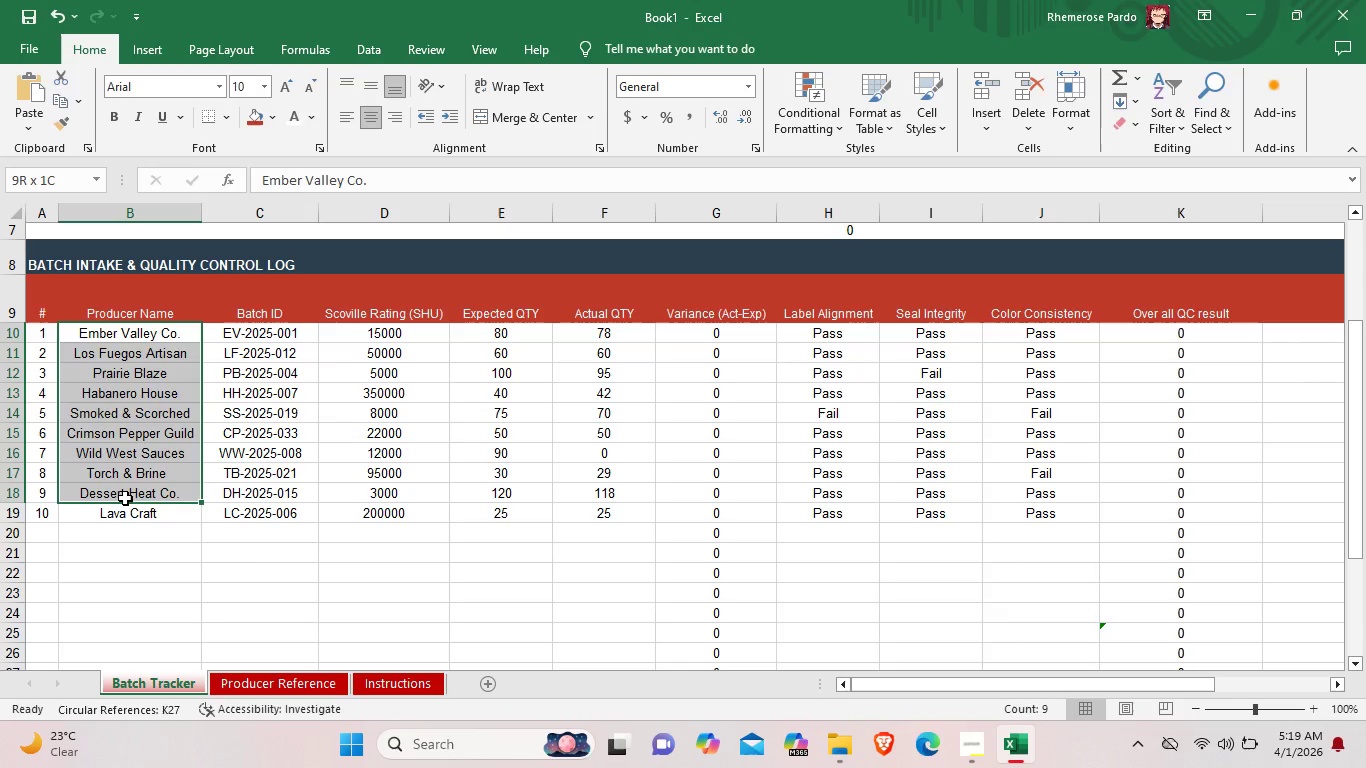 
left_click_drag(start_coordinate=[72, 335], to_coordinate=[125, 498])
 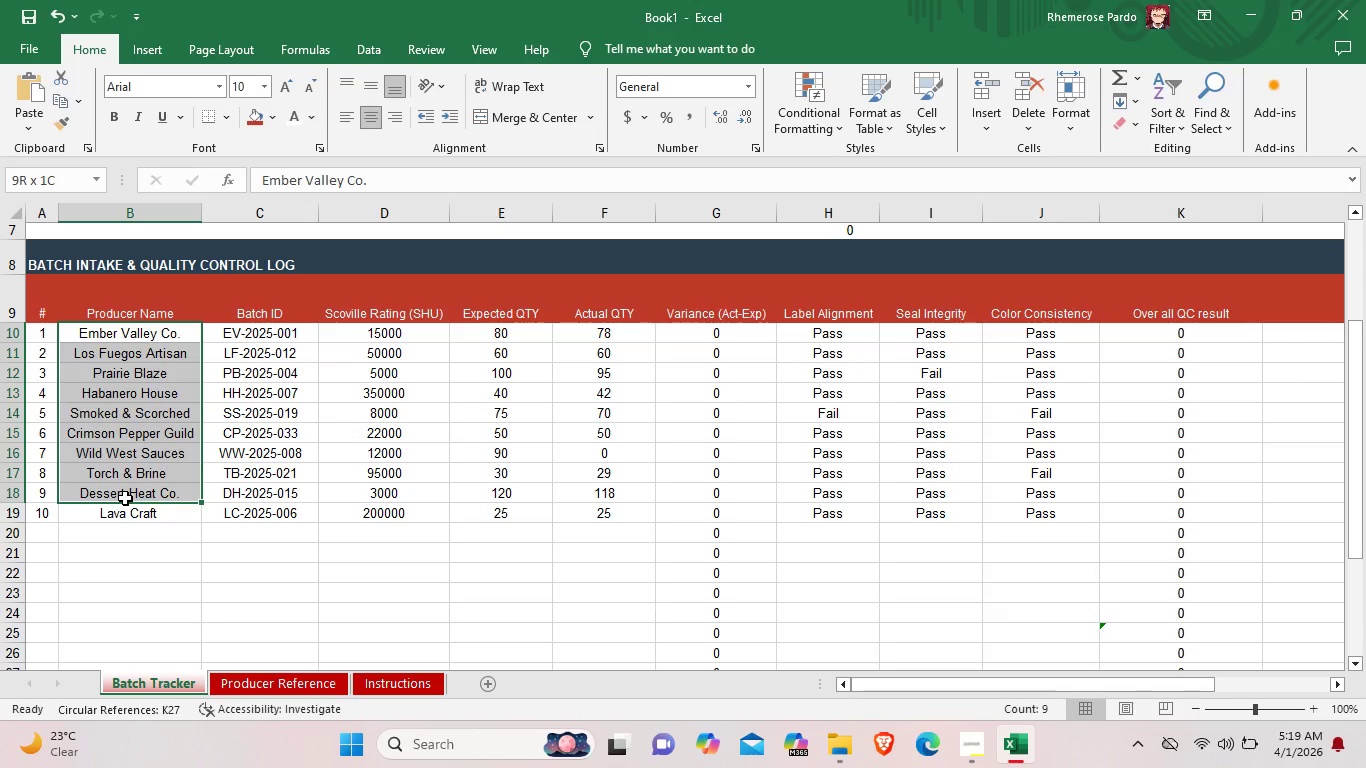 
left_click([112, 464])
 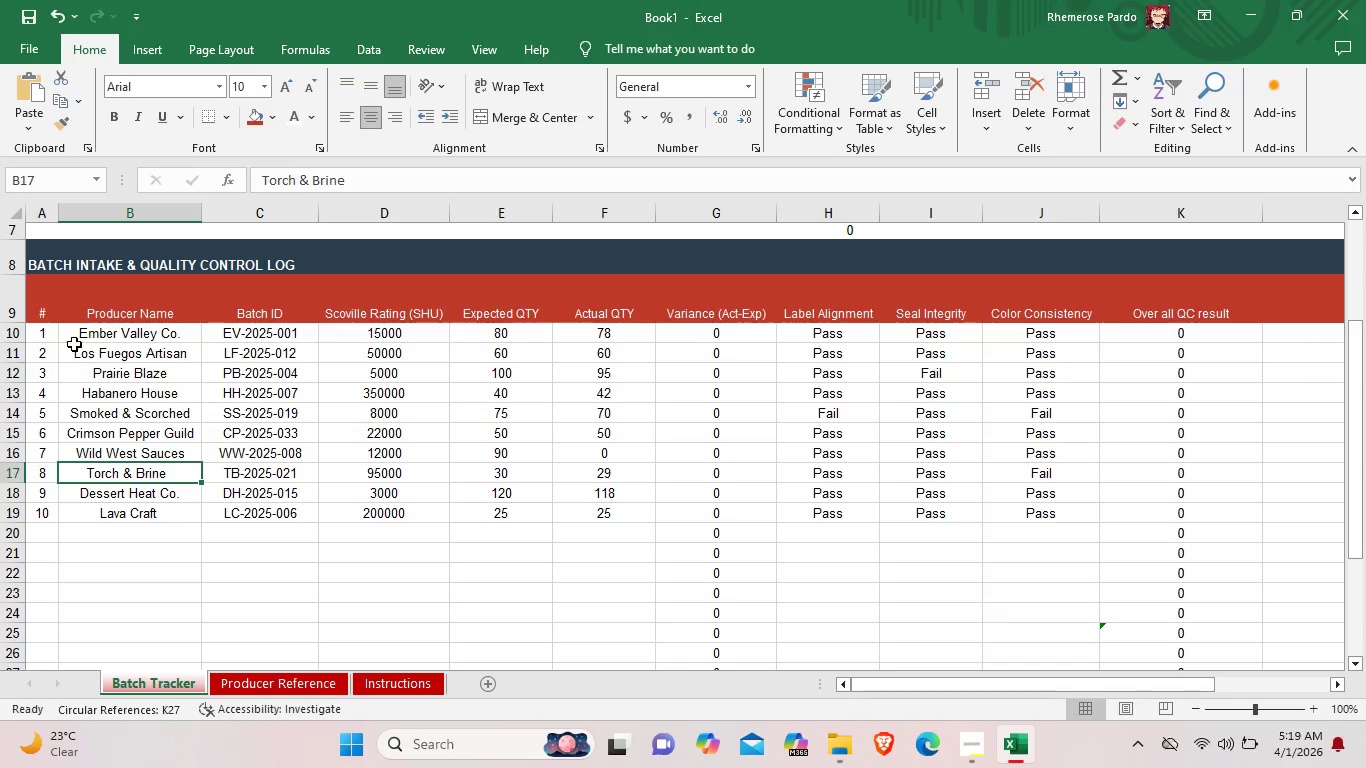 
left_click([74, 343])
 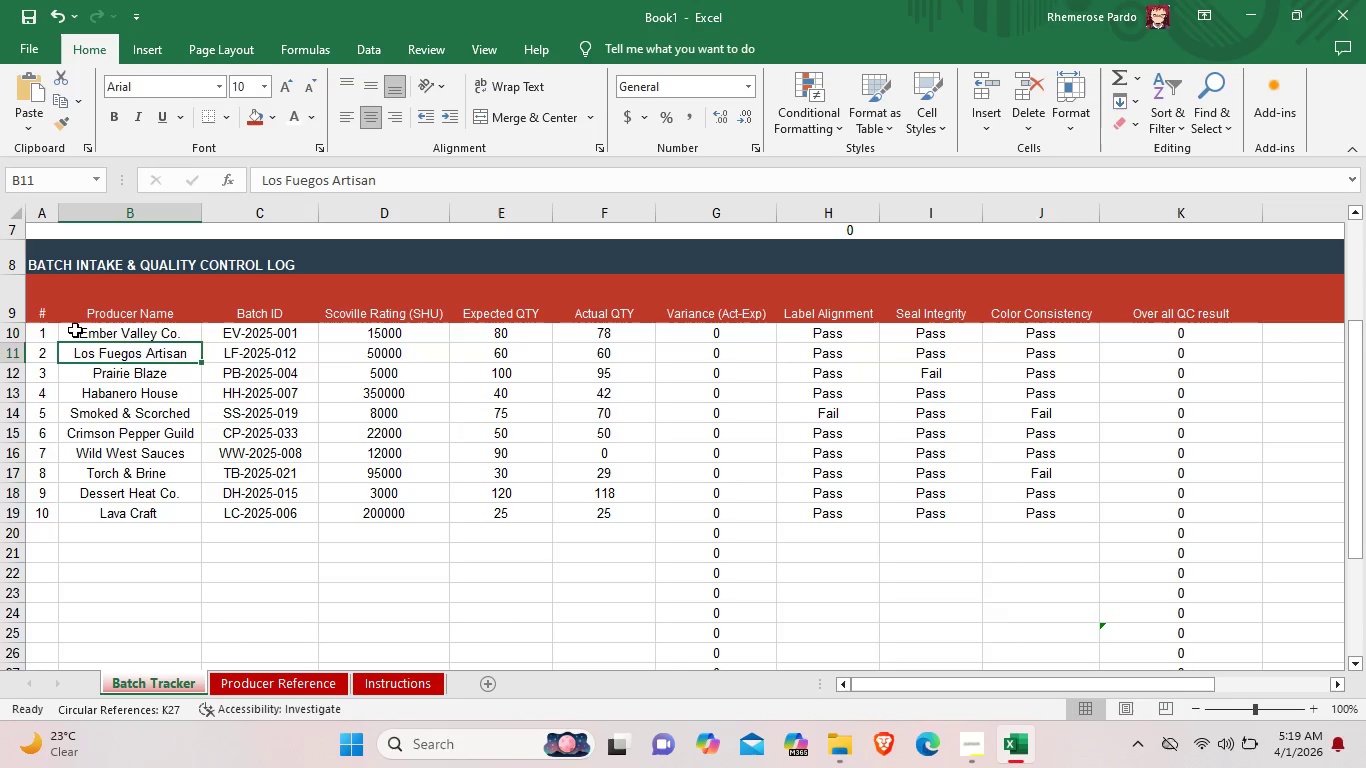 
left_click([75, 330])
 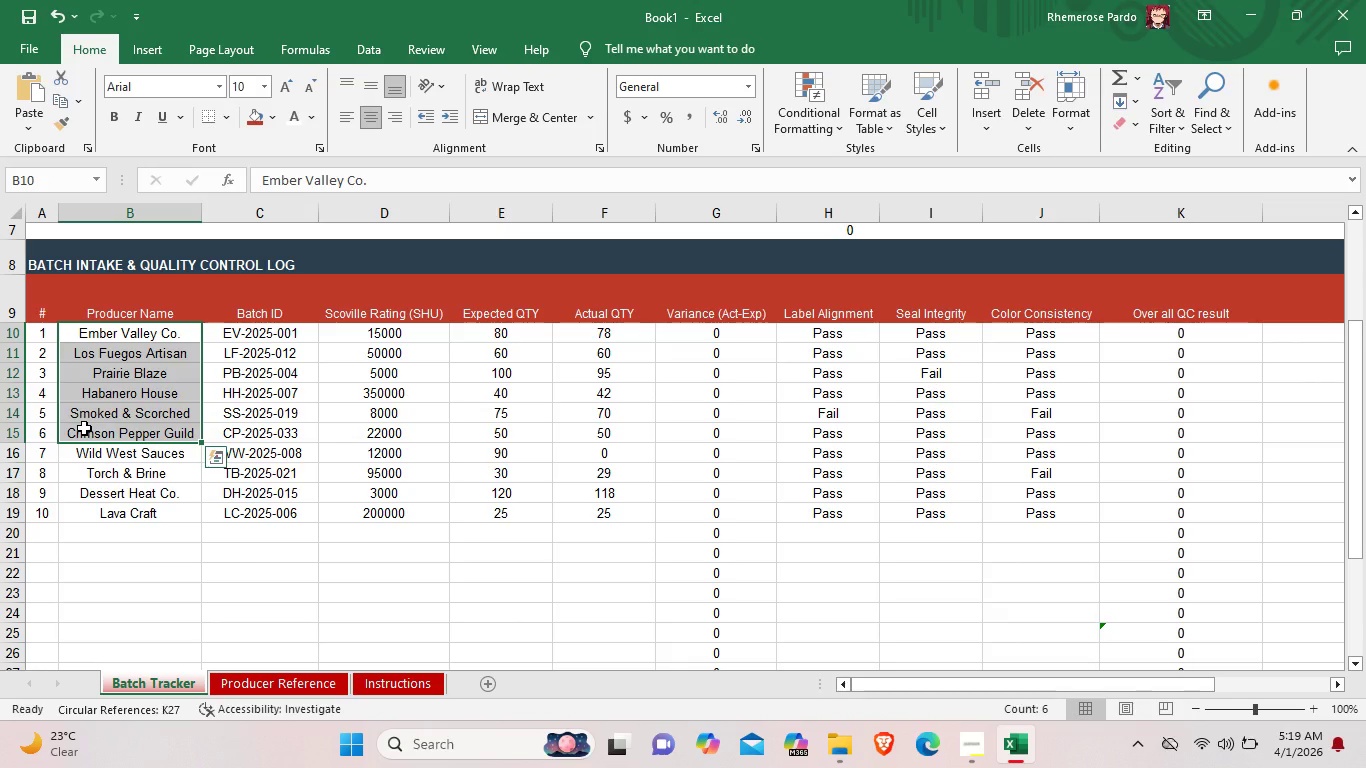 
left_click_drag(start_coordinate=[75, 330], to_coordinate=[84, 428])
 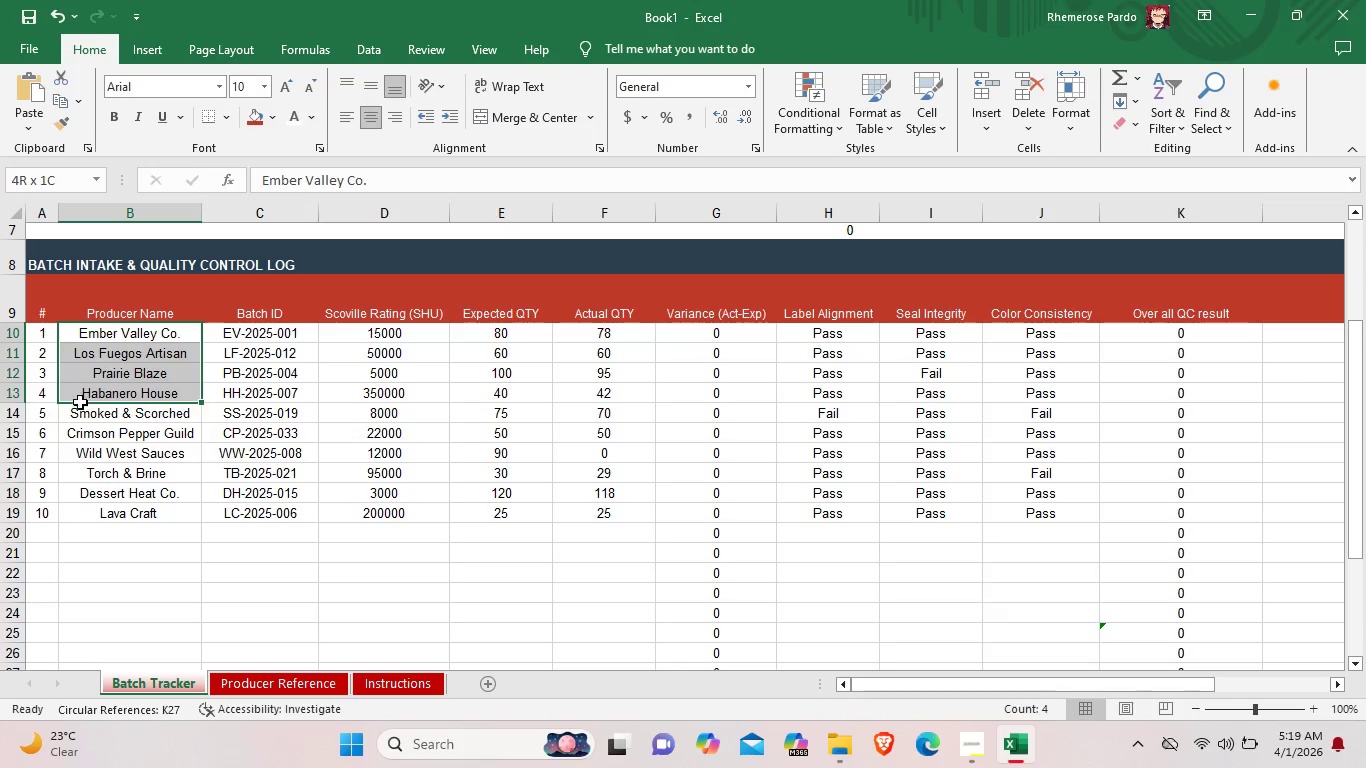 
scroll: coordinate [125, 414], scroll_direction: up, amount: 2.0
 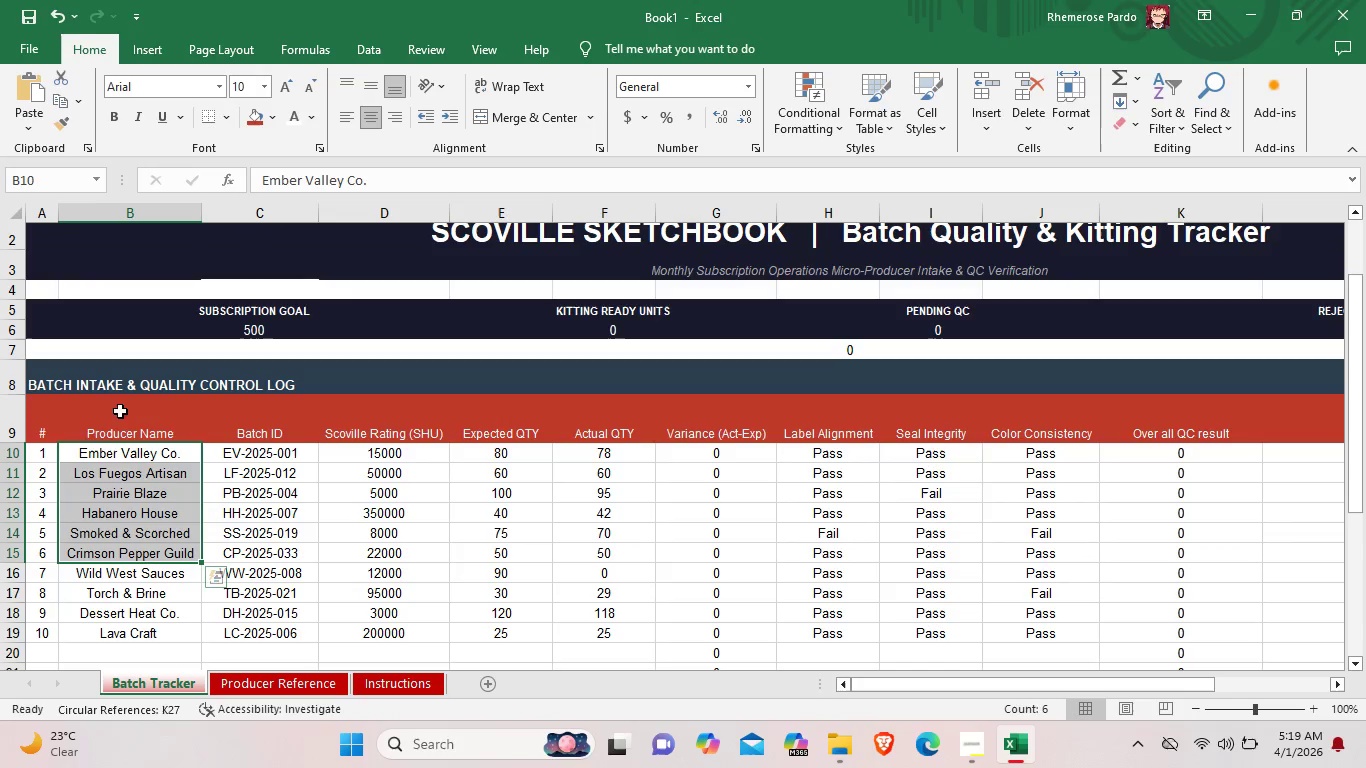 
scroll: coordinate [113, 407], scroll_direction: down, amount: 1.0
 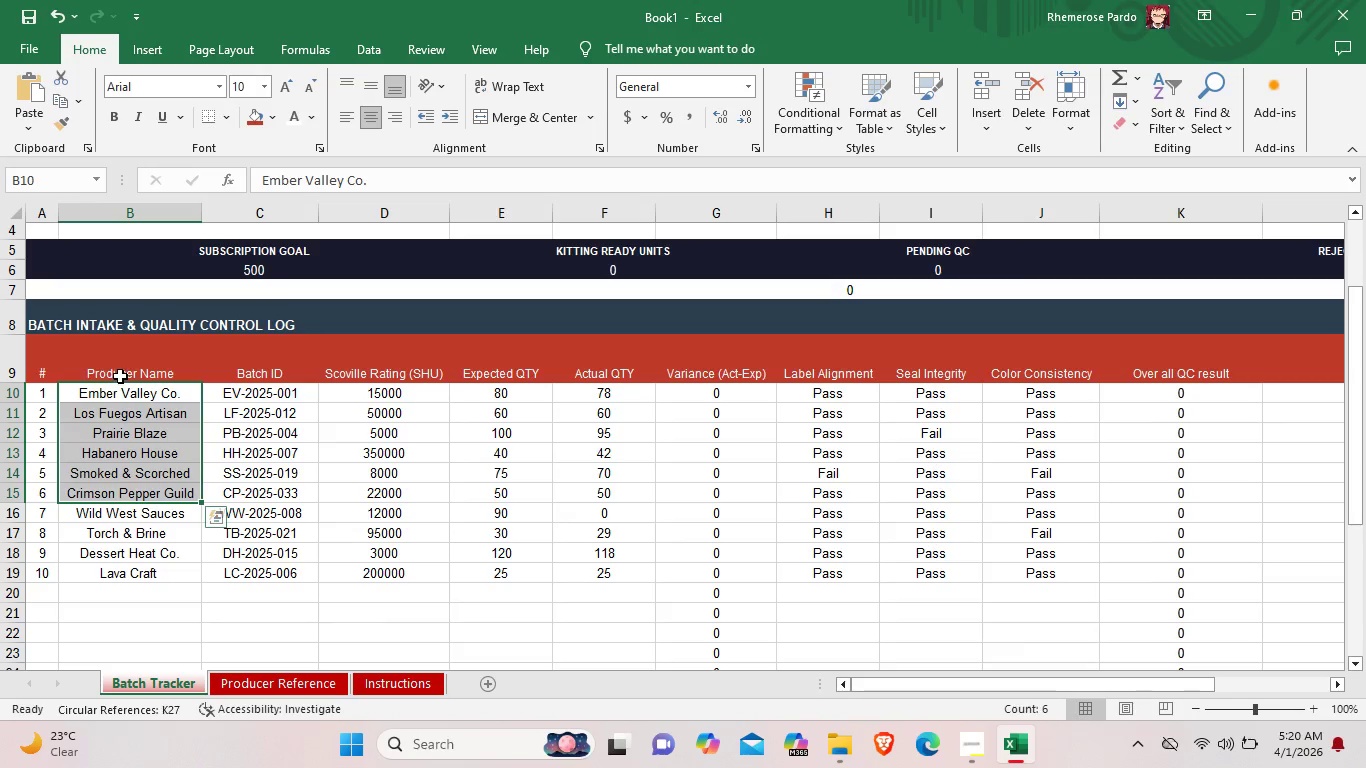 
left_click([120, 385])
 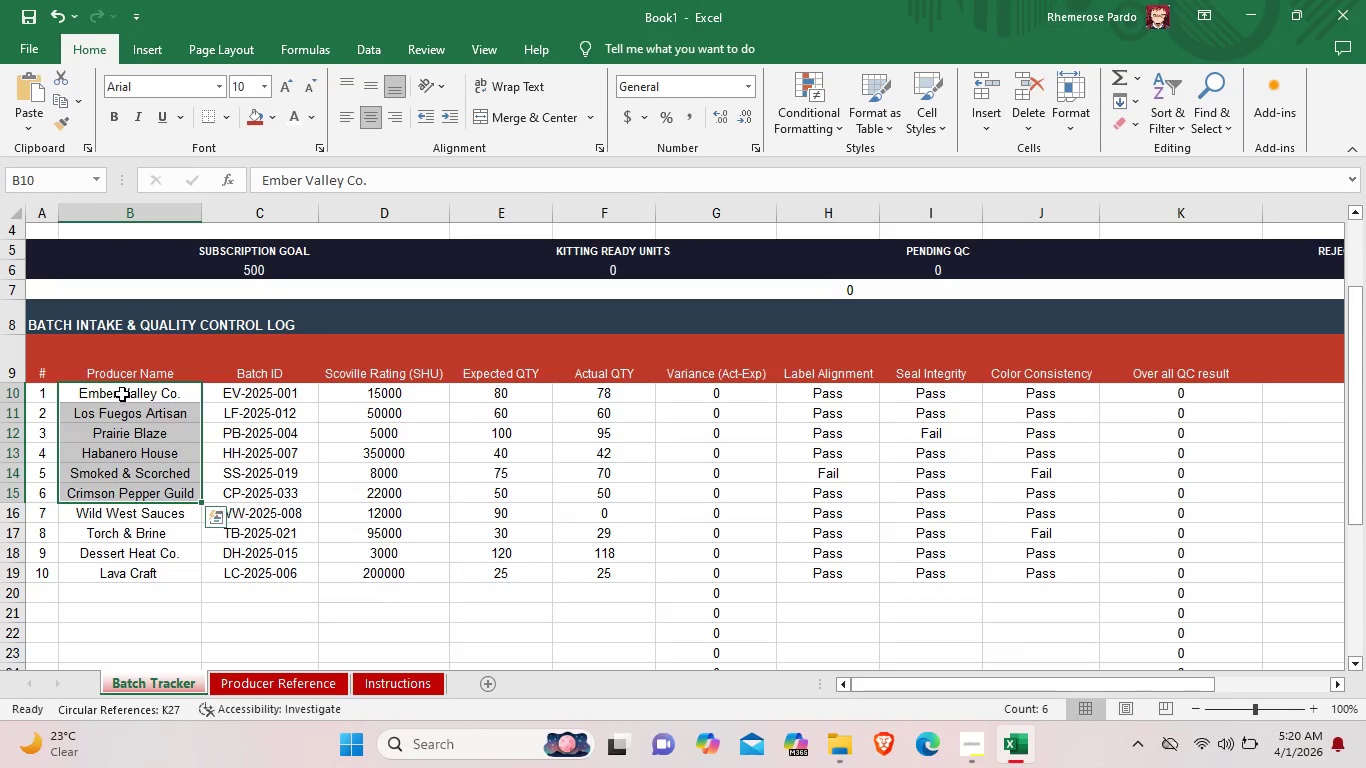 
left_click([122, 394])
 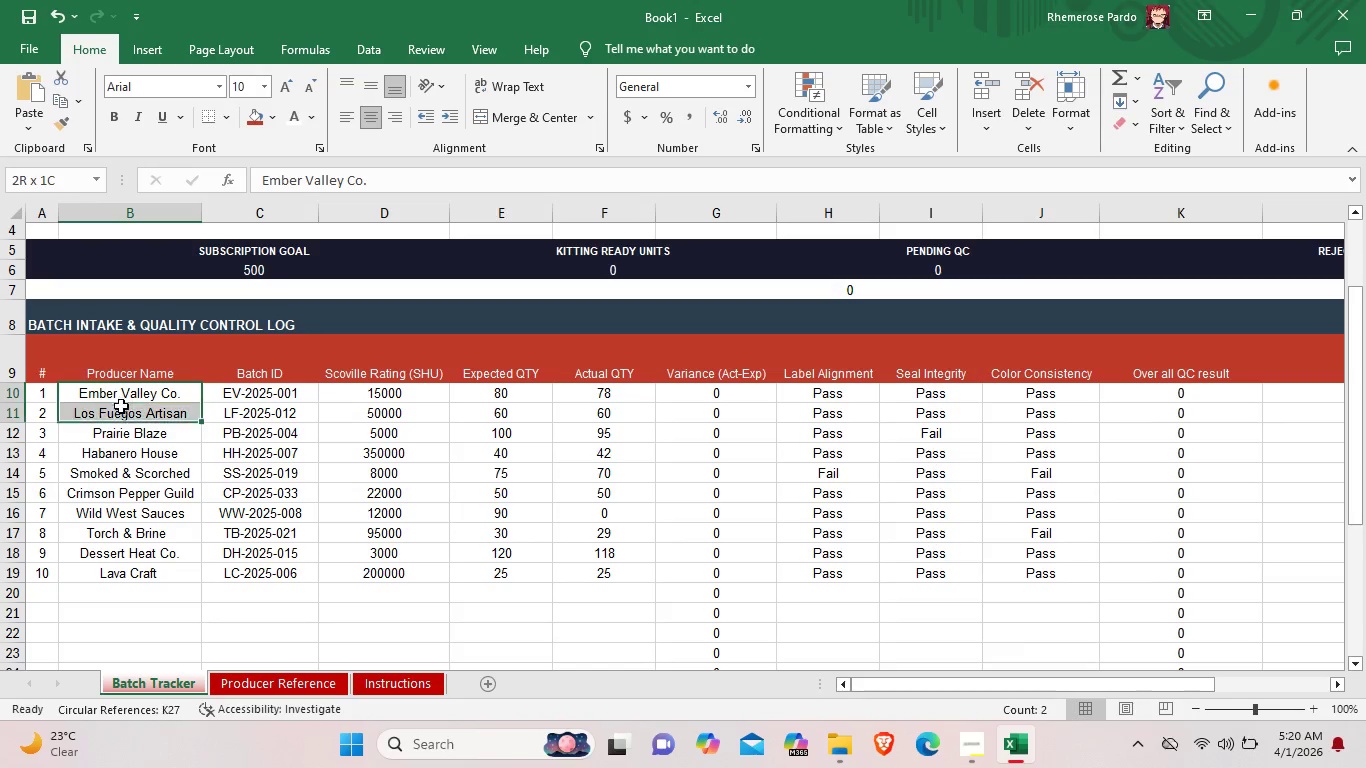 
left_click_drag(start_coordinate=[122, 392], to_coordinate=[159, 636])
 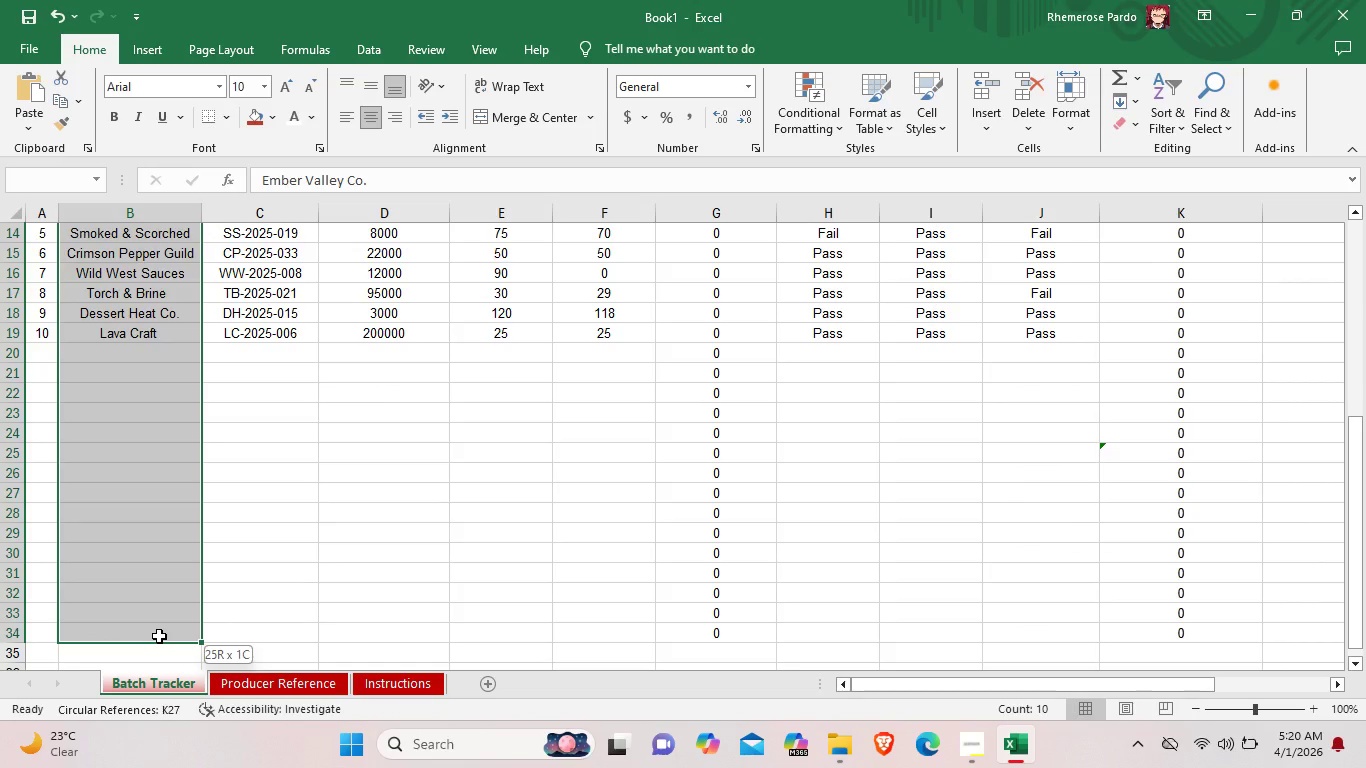 
scroll: coordinate [149, 566], scroll_direction: down, amount: 6.0
 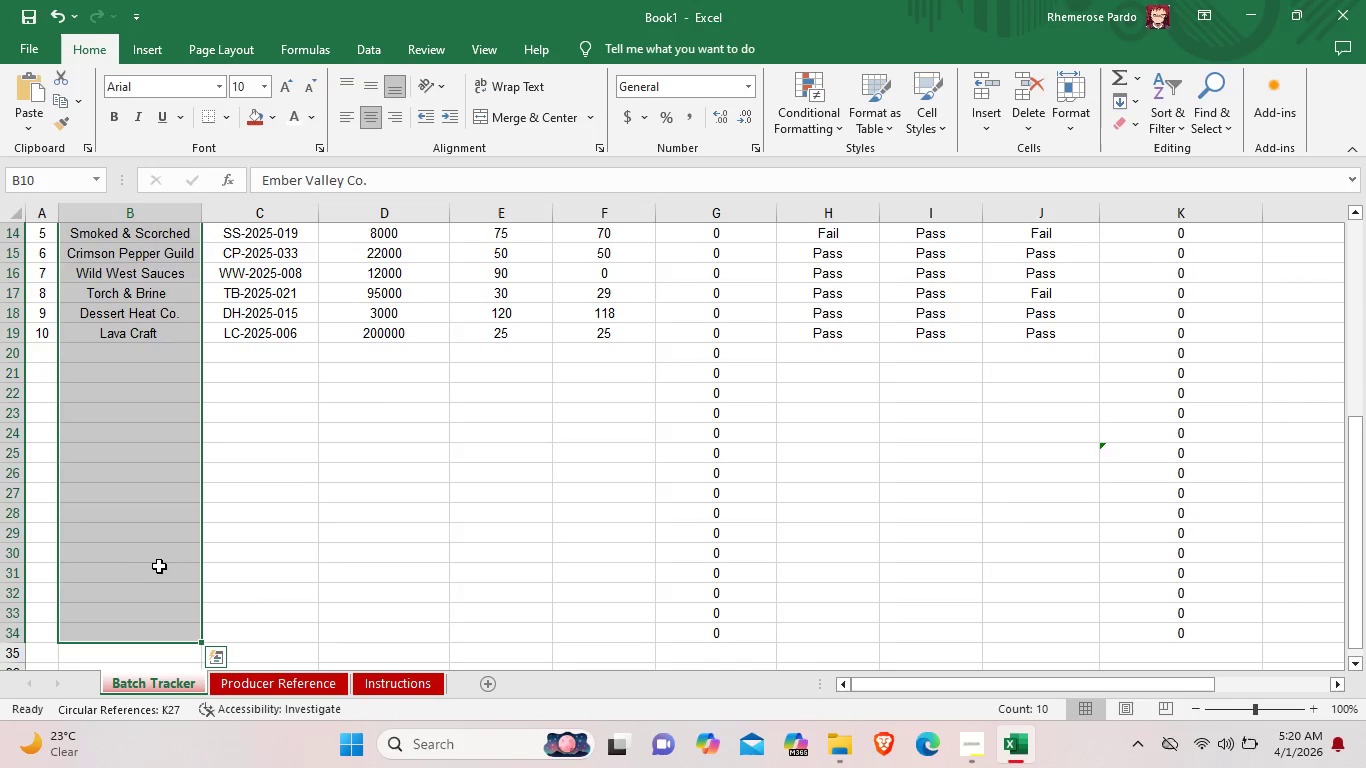 
wait(7.38)
 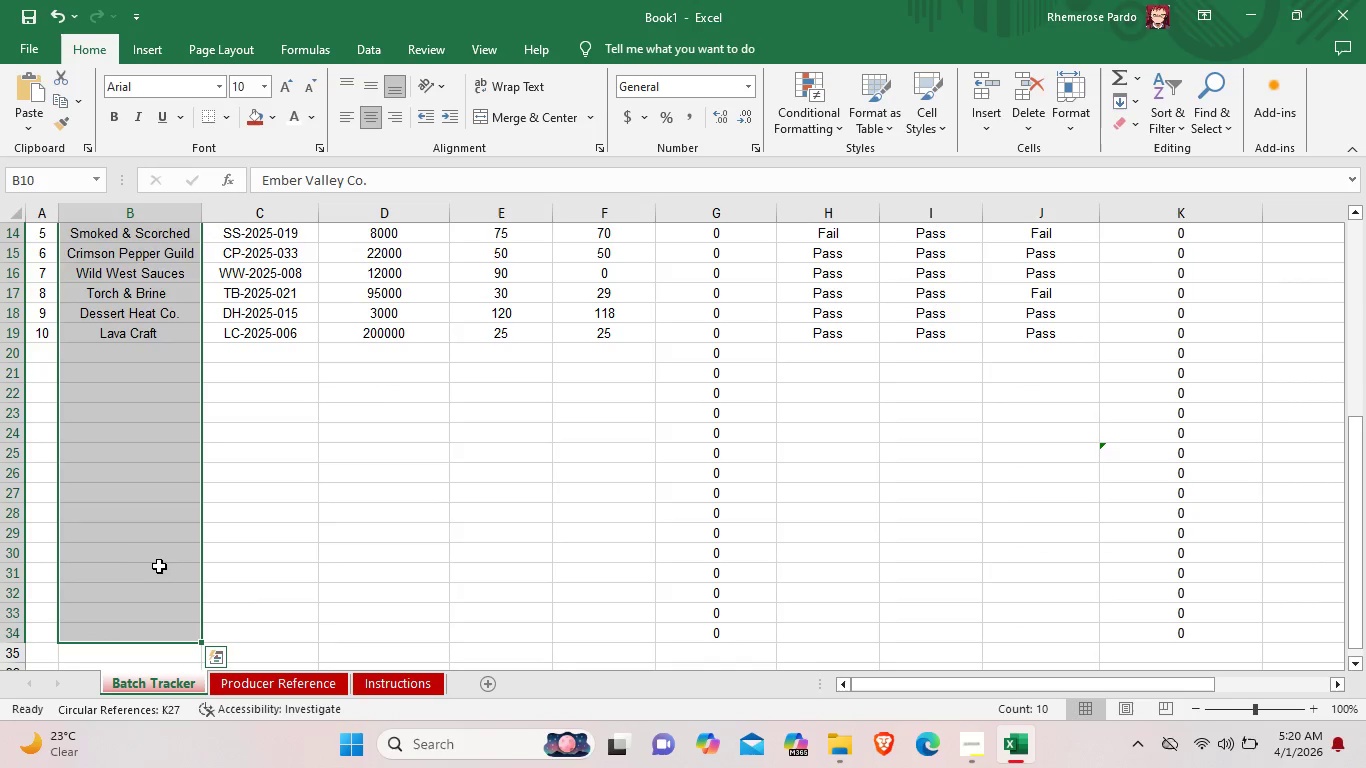 
left_click([359, 54])
 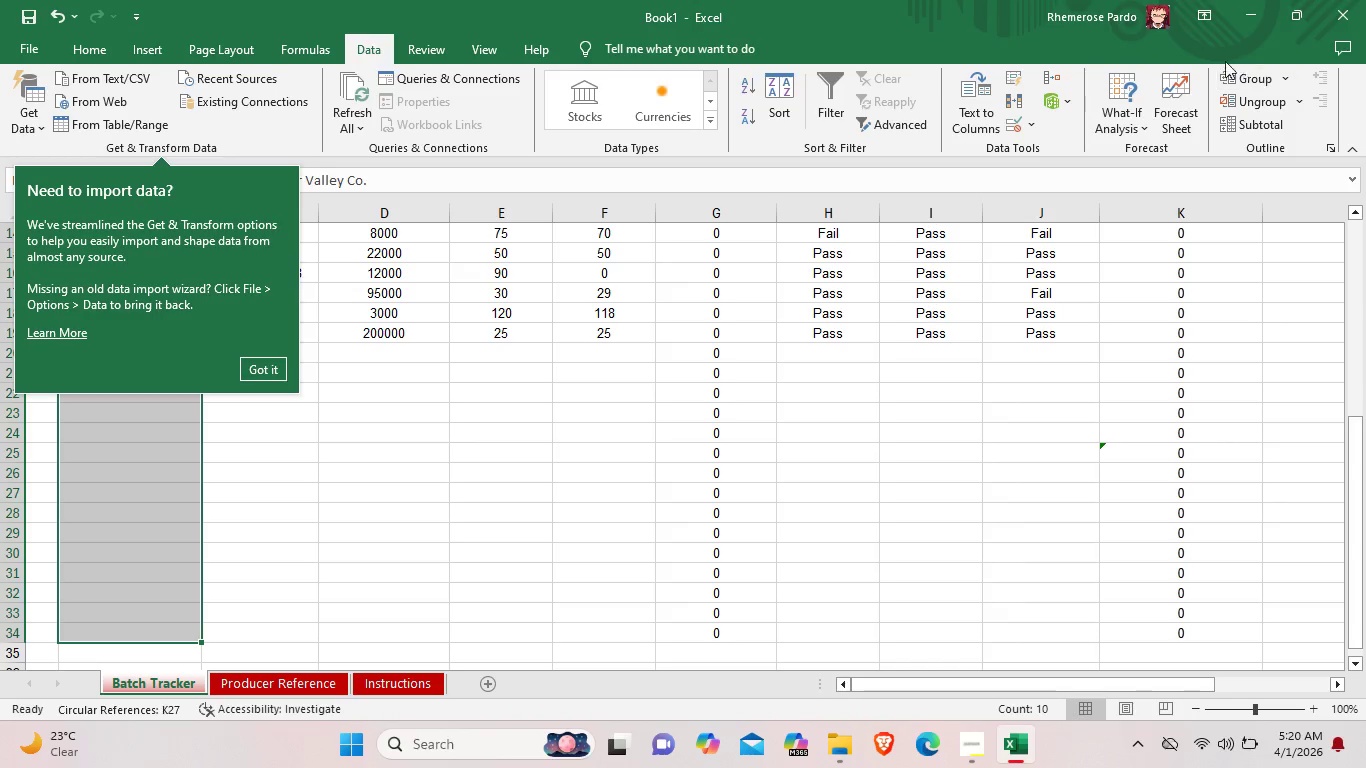 
wait(18.99)
 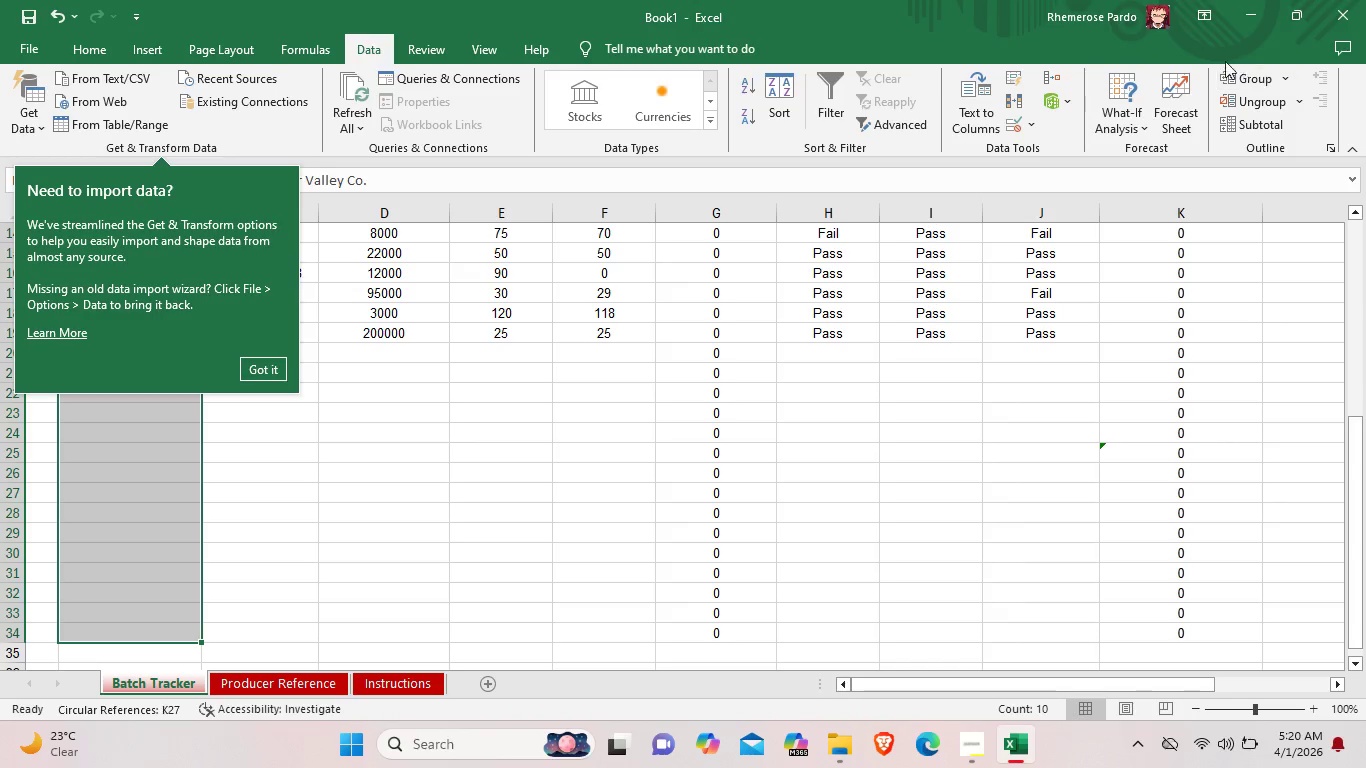 
left_click([21, 113])
 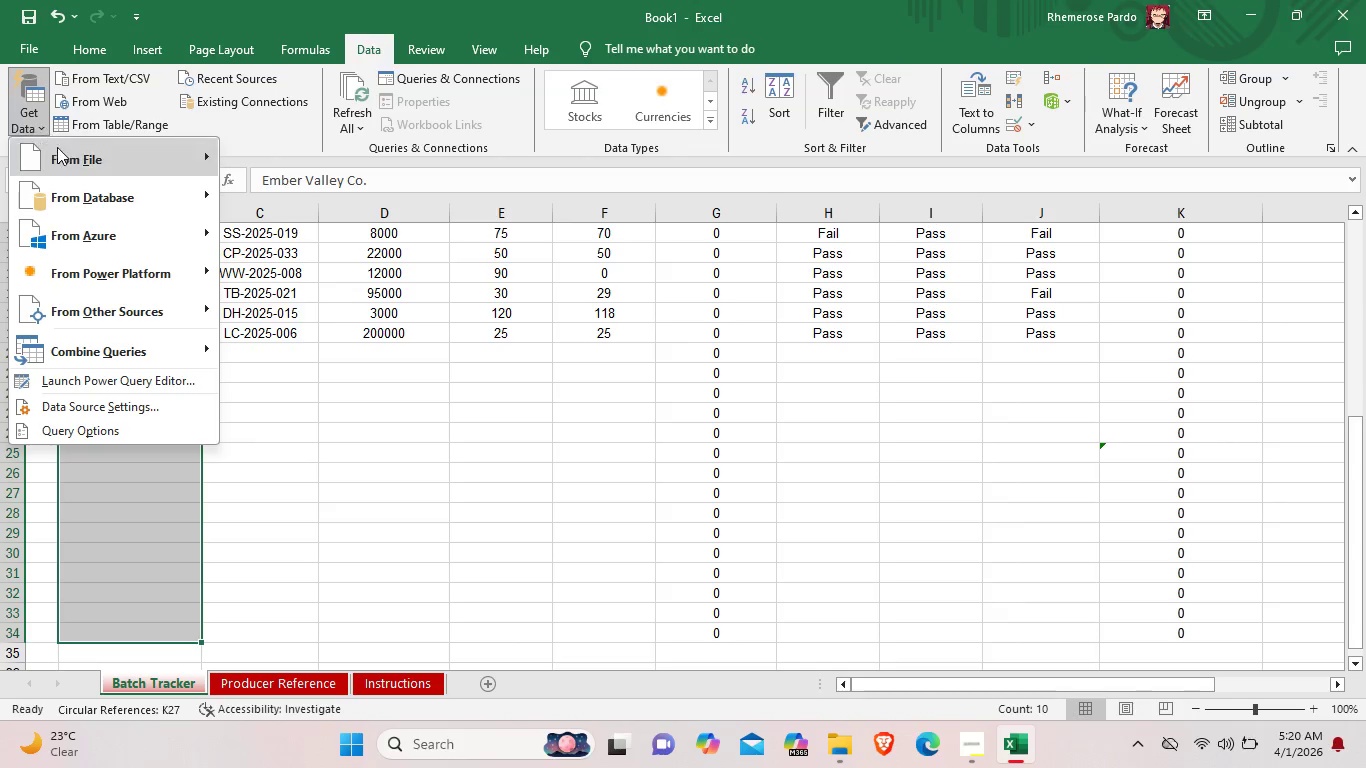 
mouse_move([92, 177])
 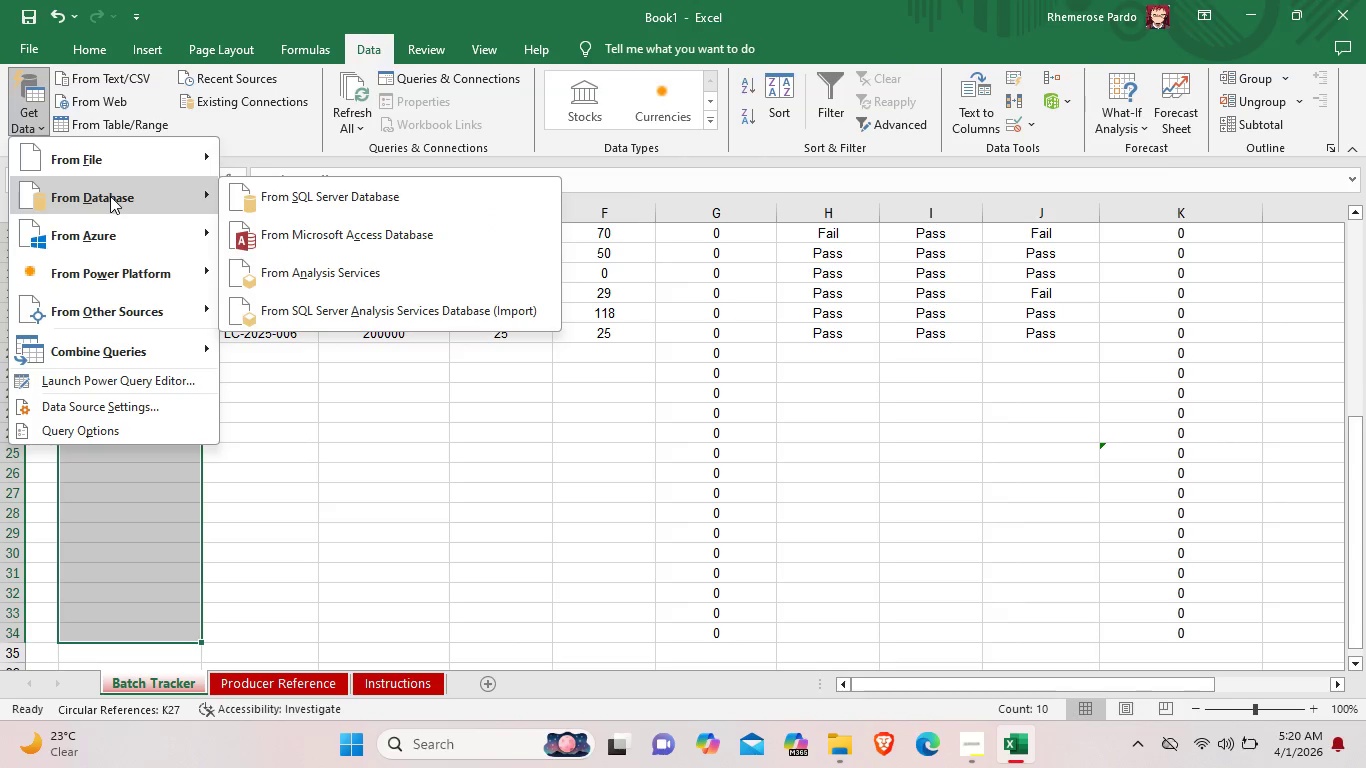 
mouse_move([112, 198])
 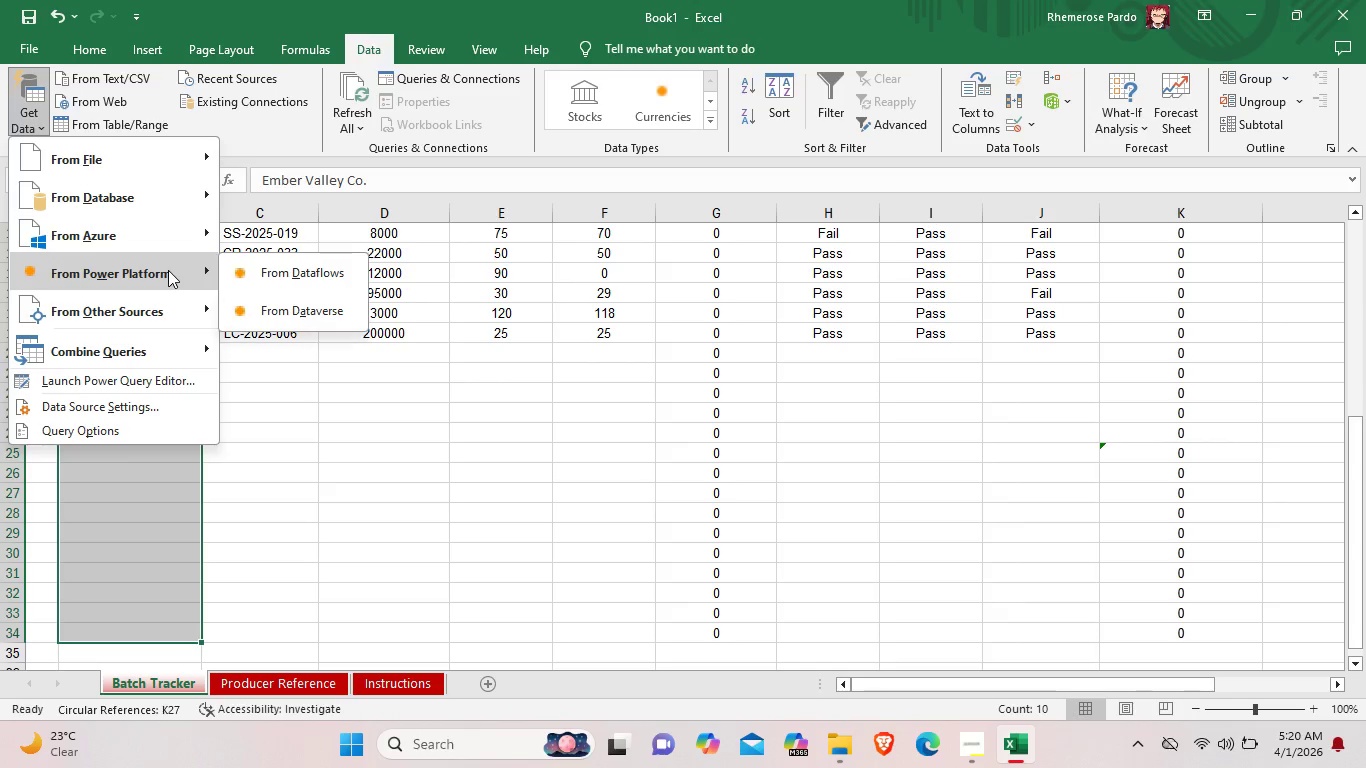 
mouse_move([164, 330])
 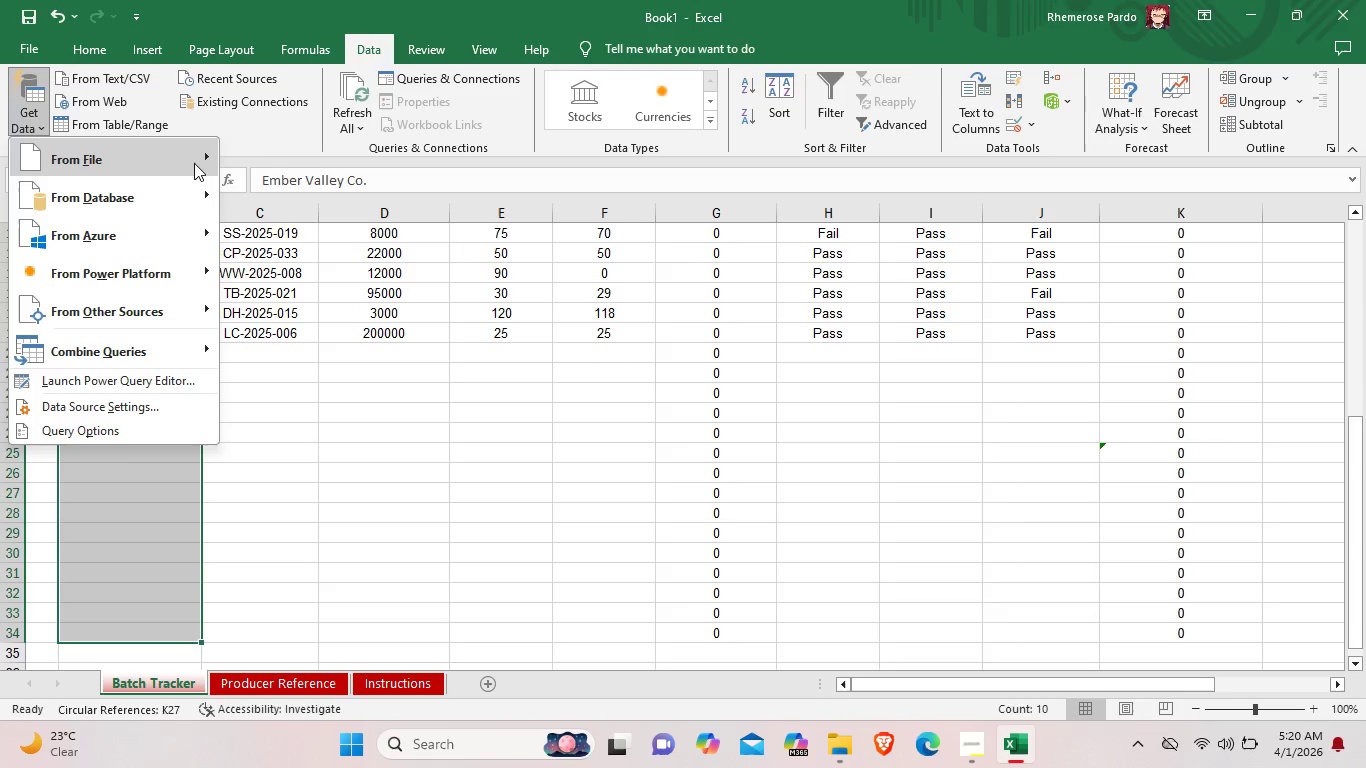 
wait(6.4)
 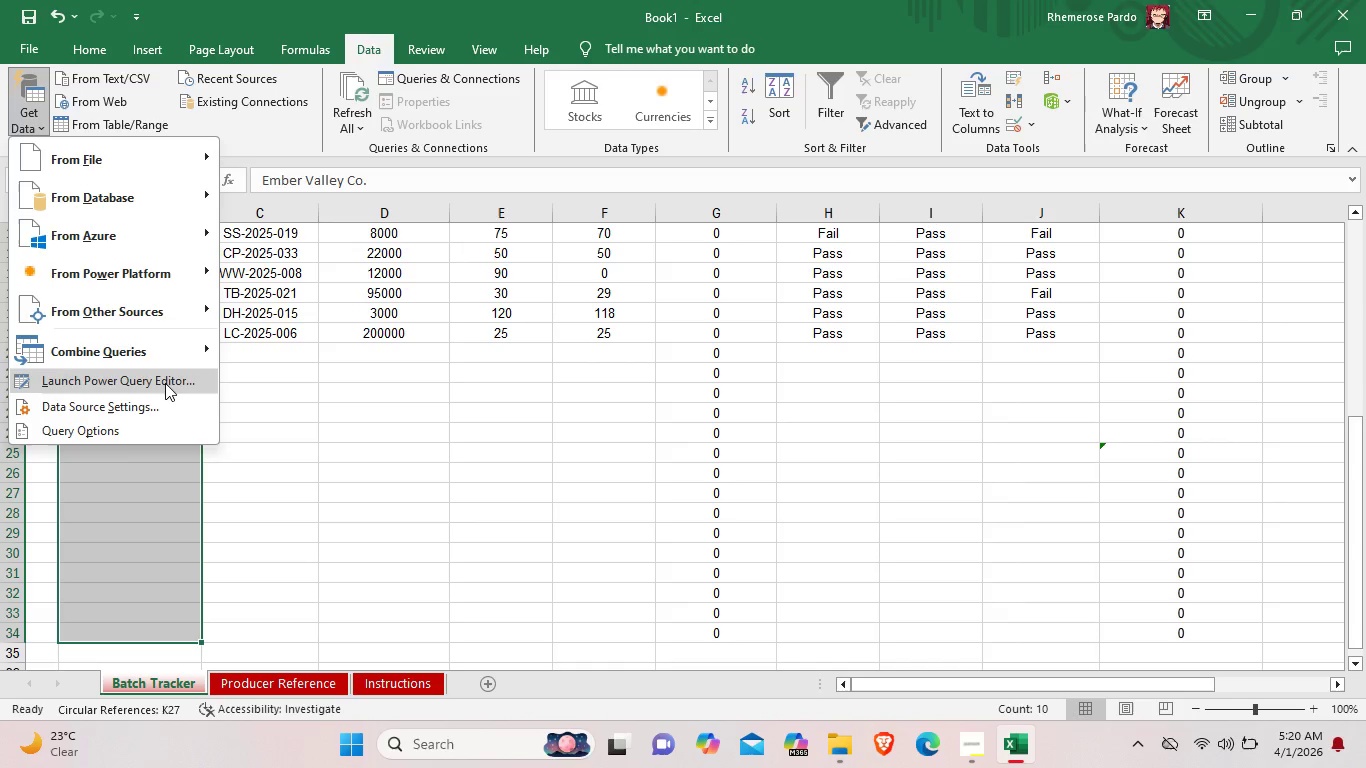 
left_click([254, 138])
 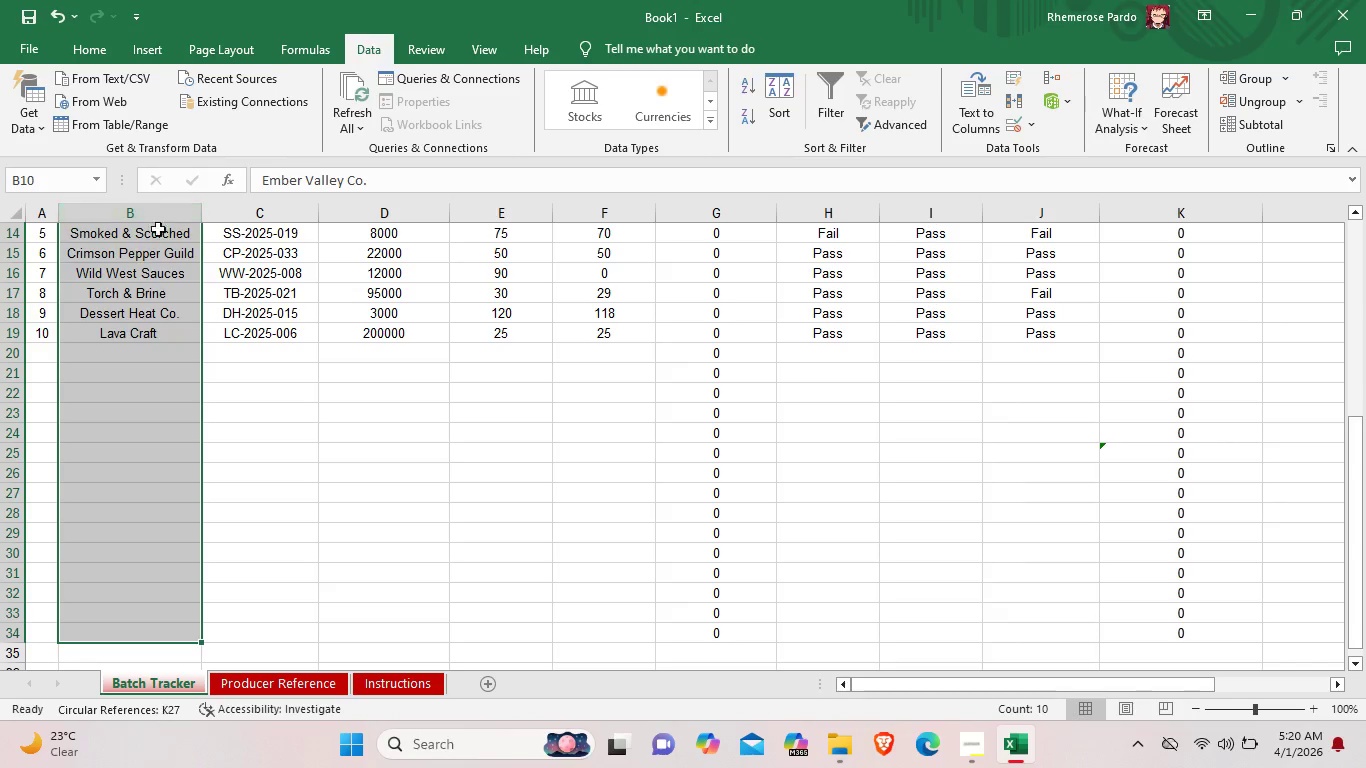 
mouse_move([152, 257])
 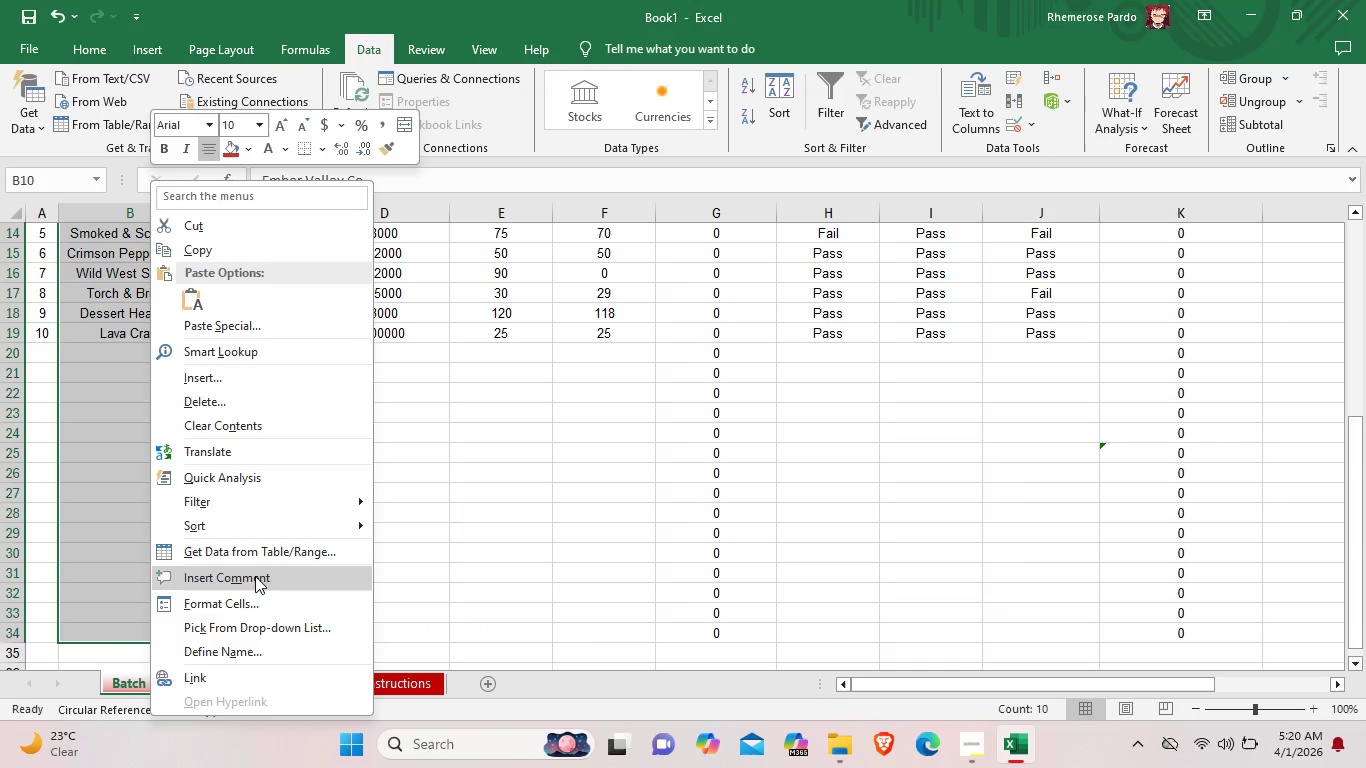 
wait(7.47)
 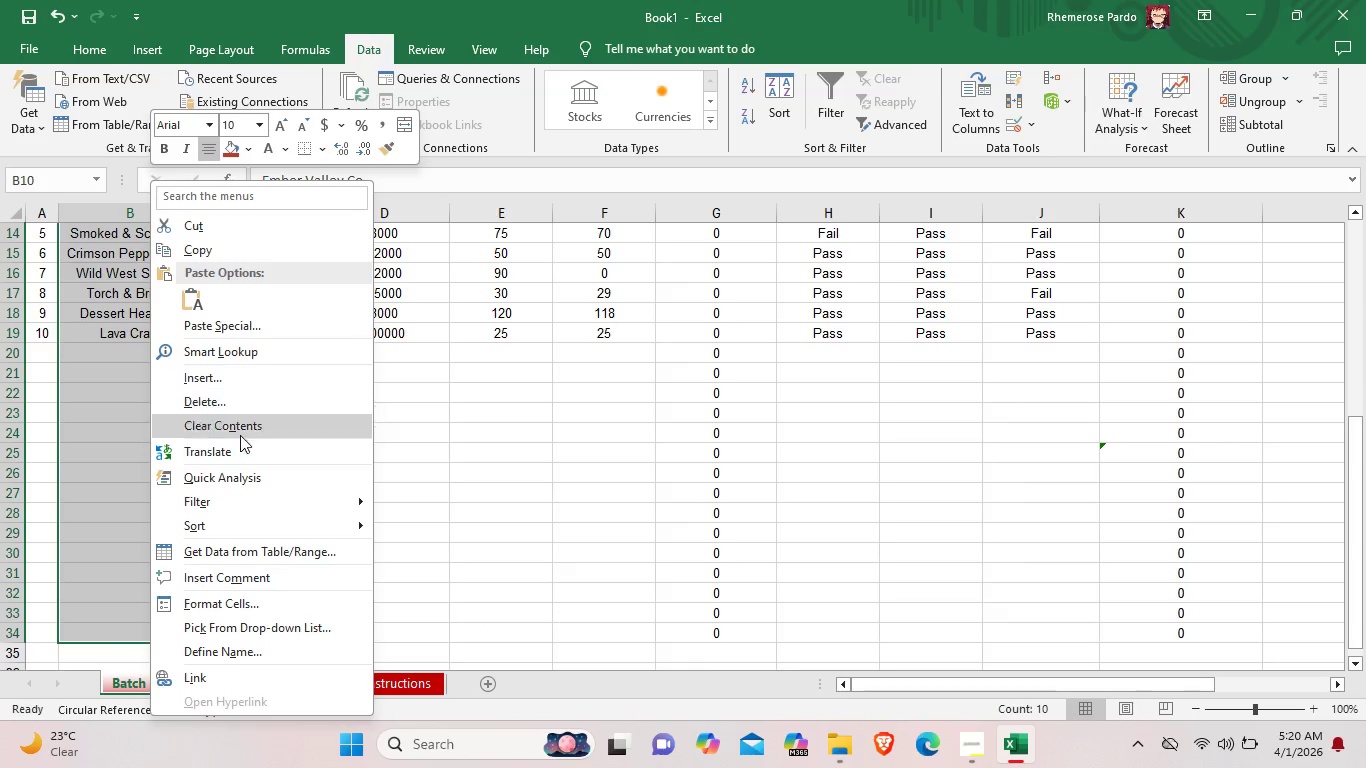 
mouse_move([268, 488])
 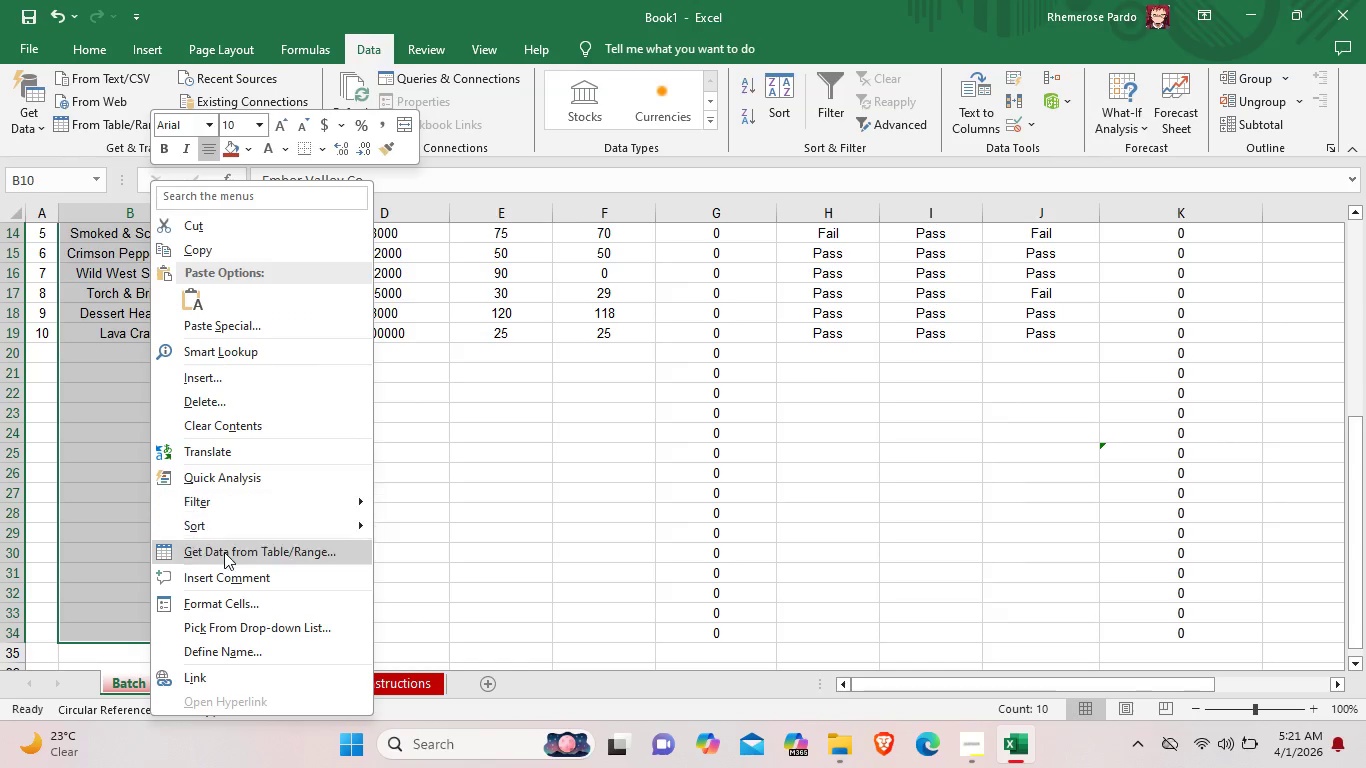 
wait(15.66)
 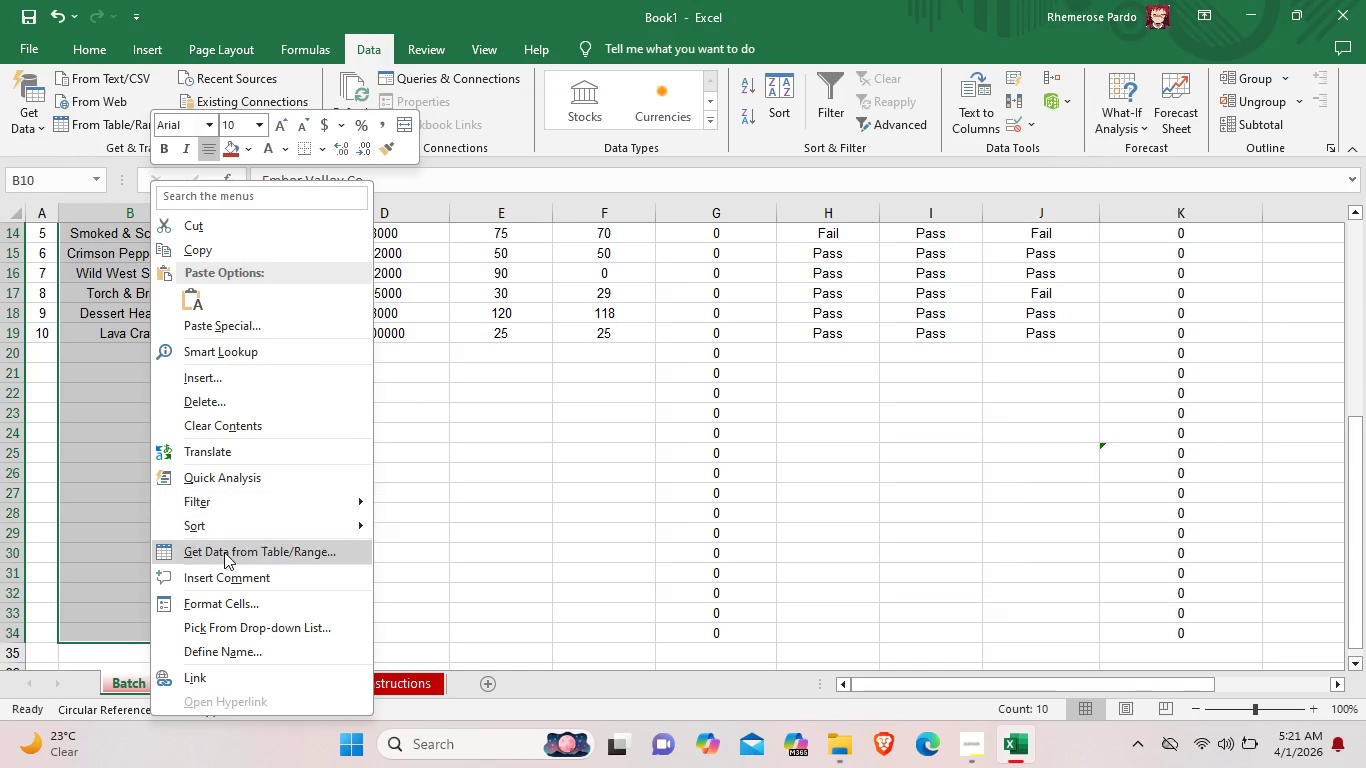 
left_click([371, 41])
 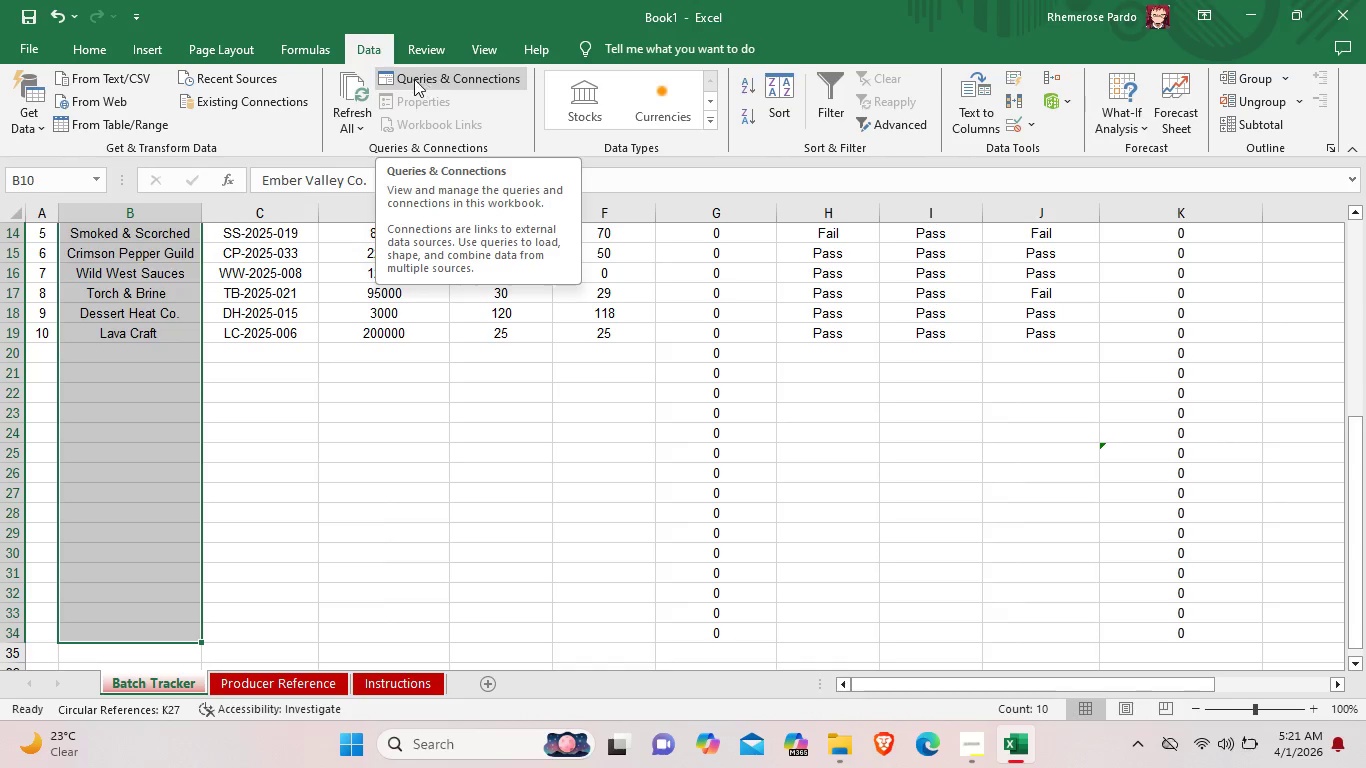 
wait(5.3)
 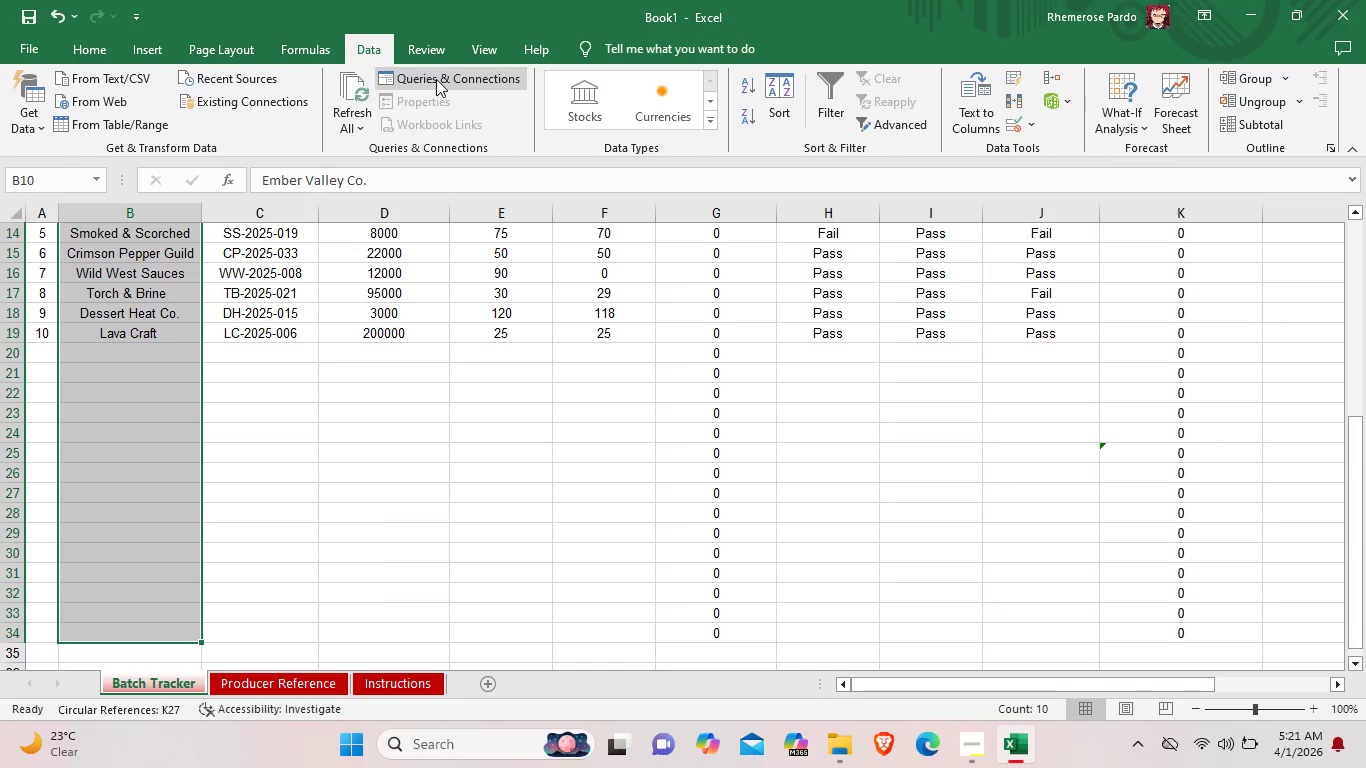 
left_click([417, 79])
 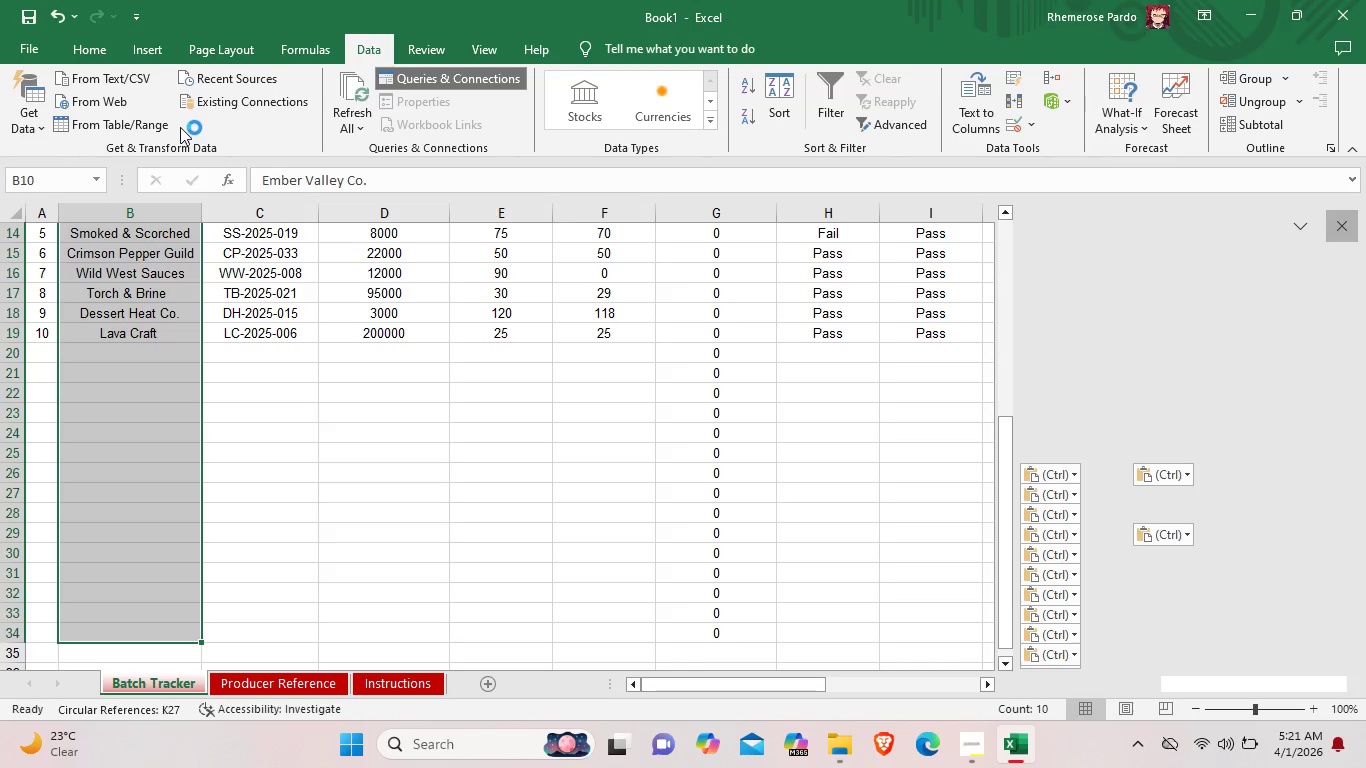 
wait(17.42)
 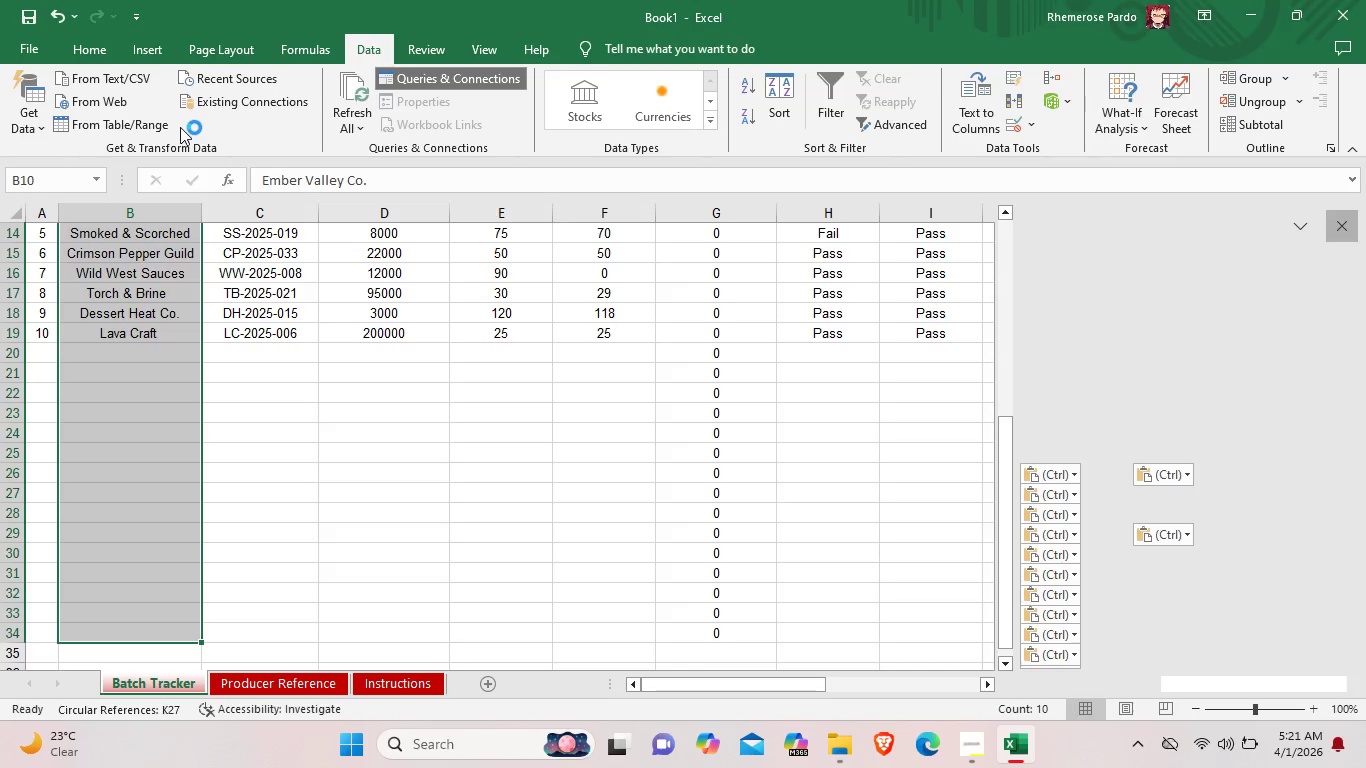 
left_click([1332, 226])
 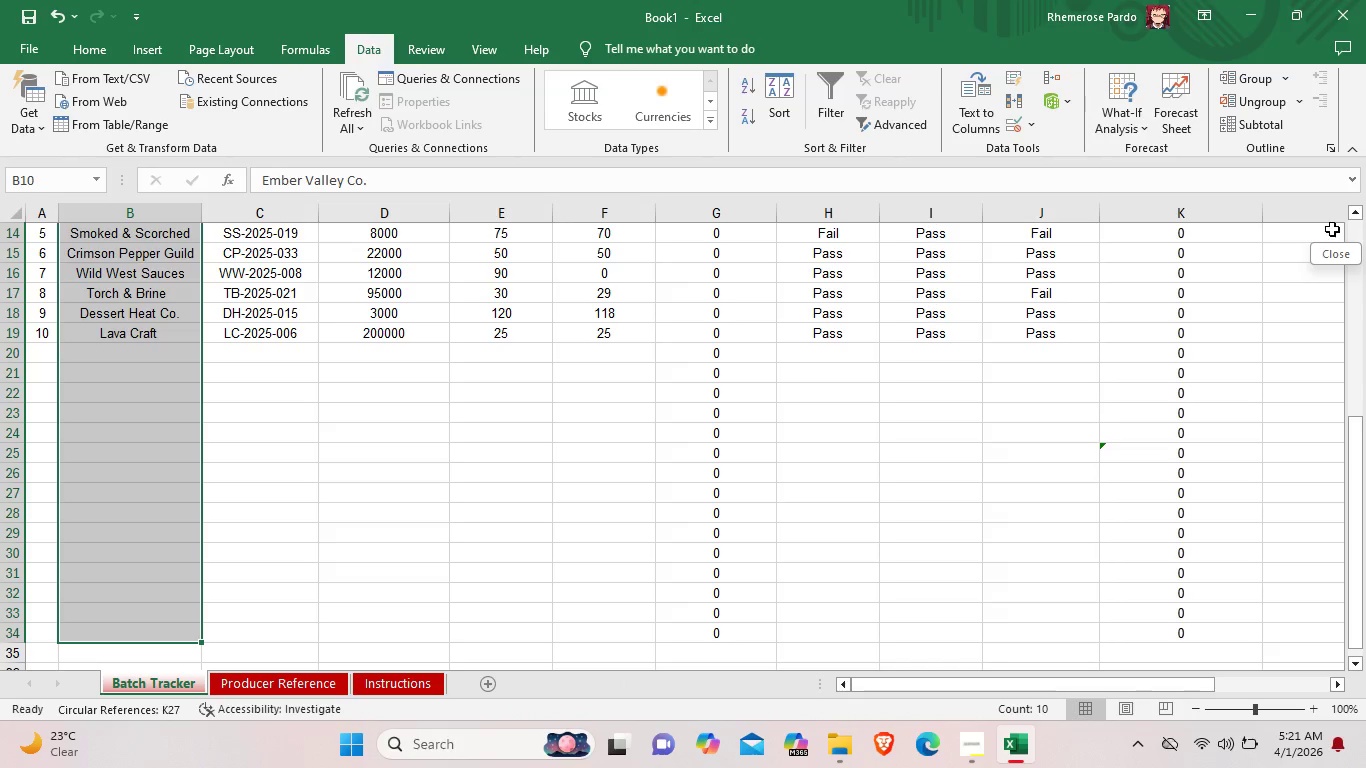 
left_click([412, 479])
 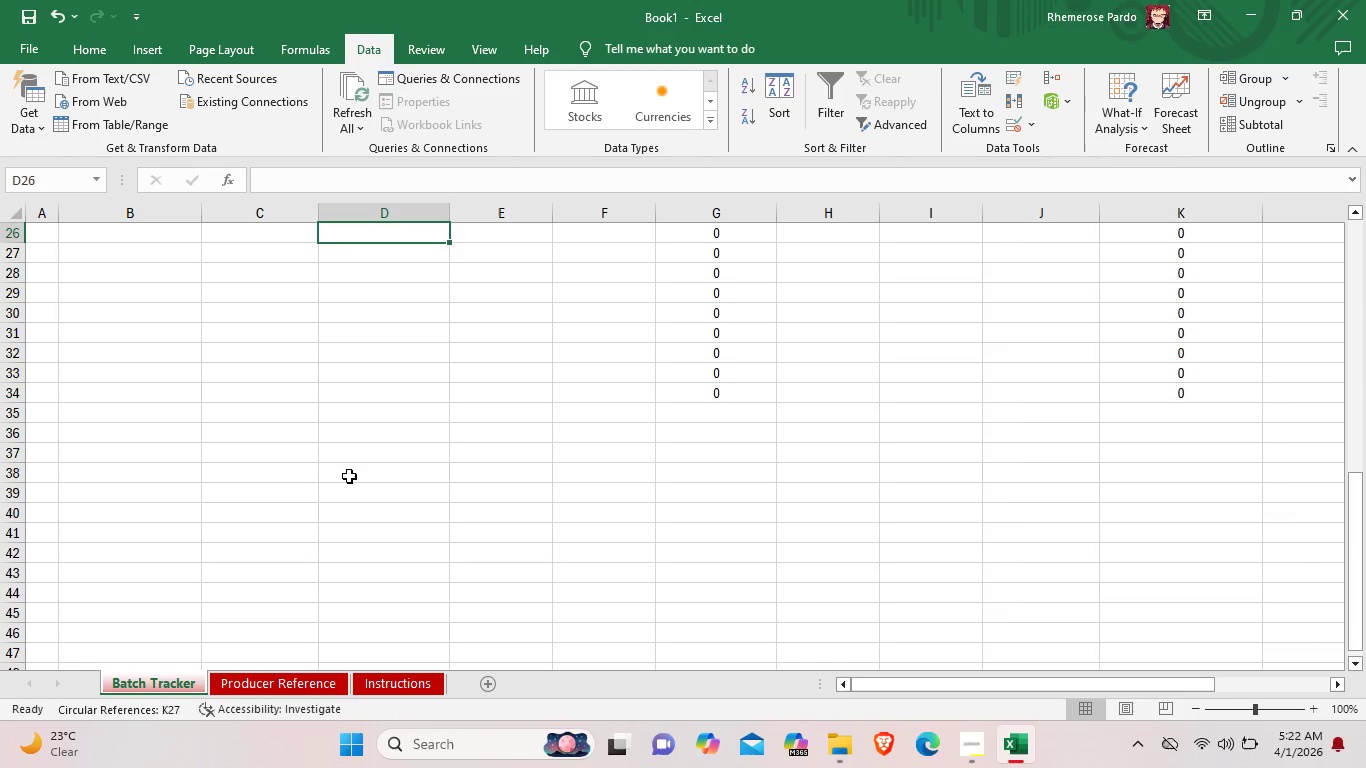 
scroll: coordinate [412, 479], scroll_direction: down, amount: 4.0
 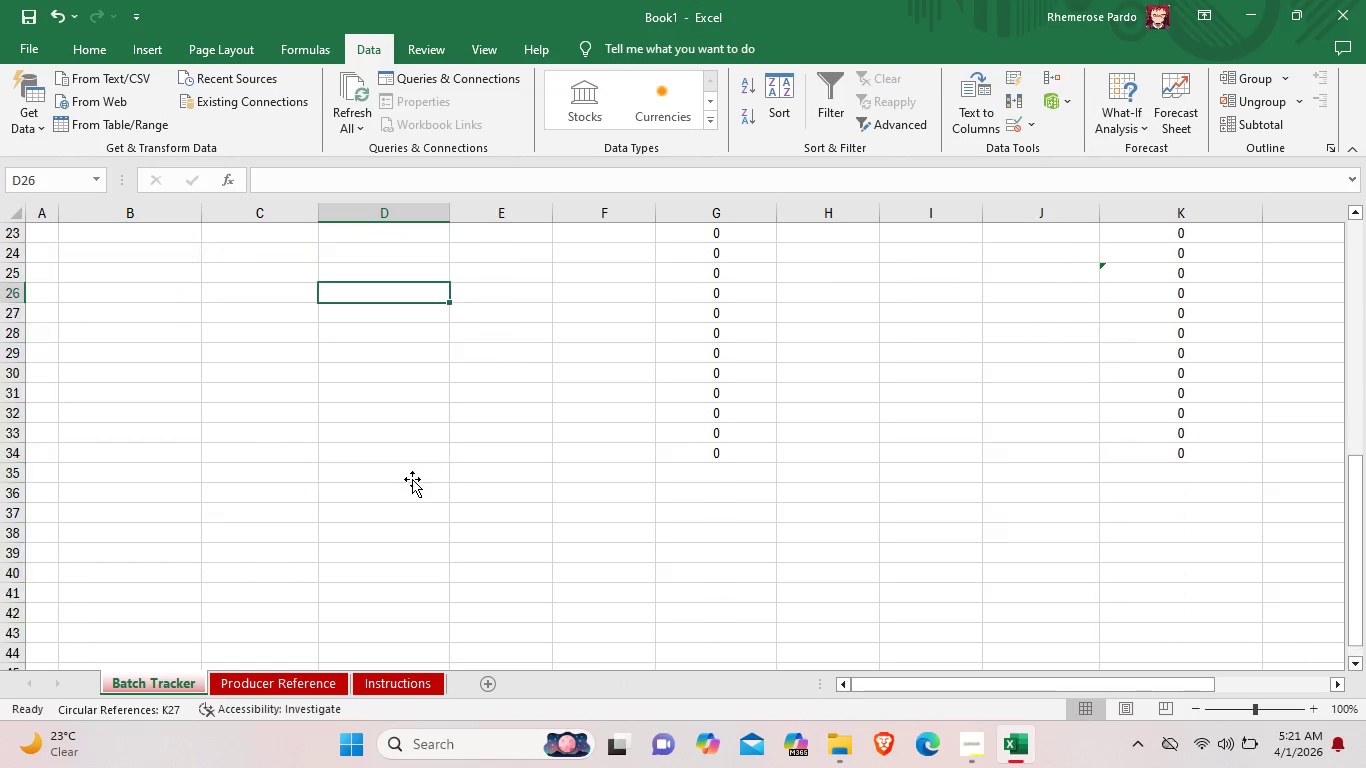 
wait(29.92)
 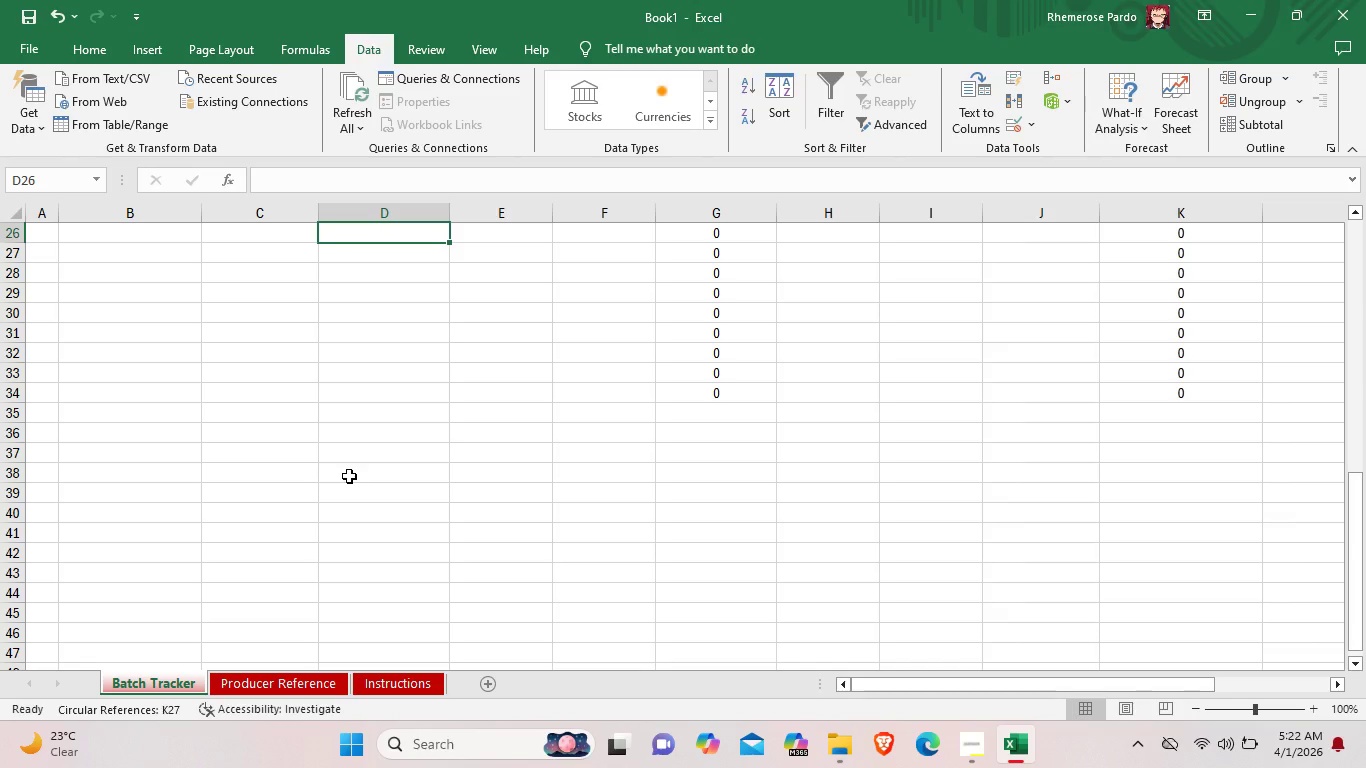 
left_click([468, 411])
 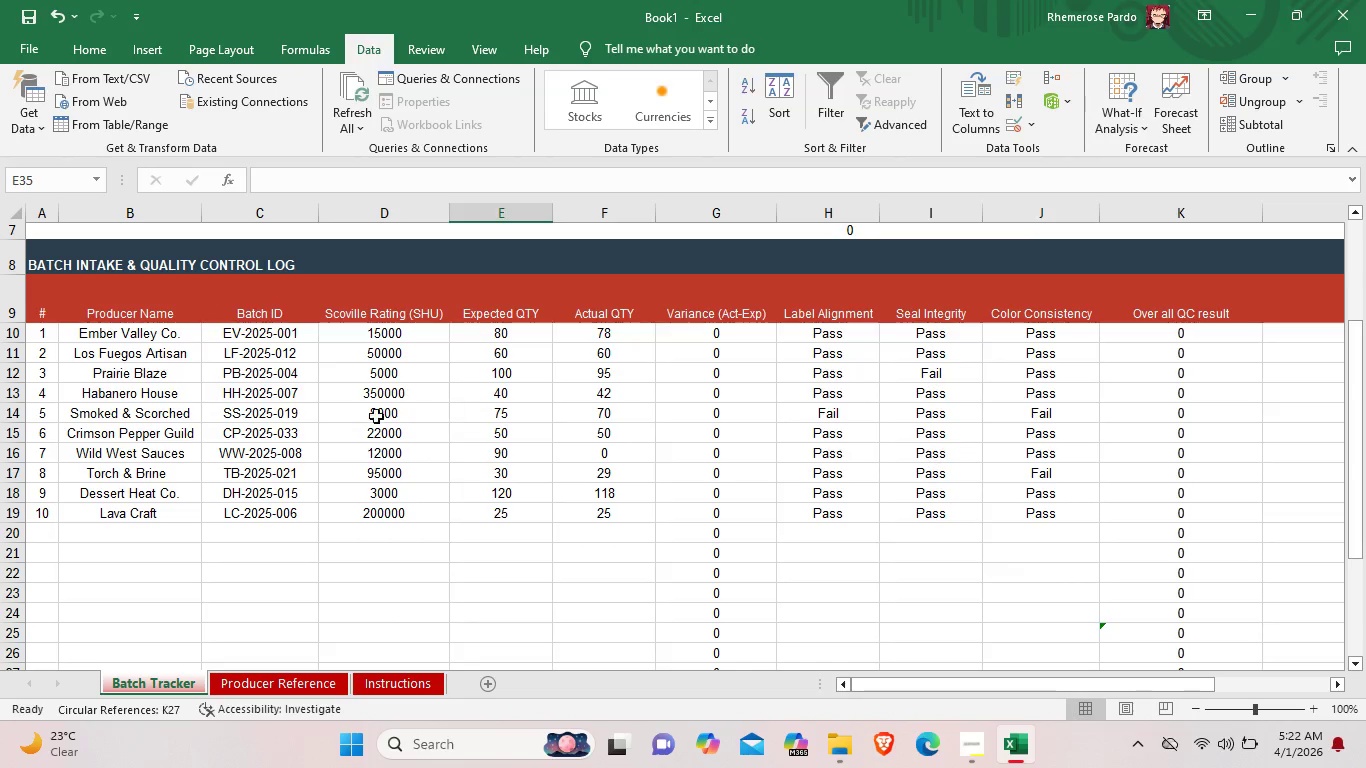 
scroll: coordinate [468, 411], scroll_direction: up, amount: 7.0
 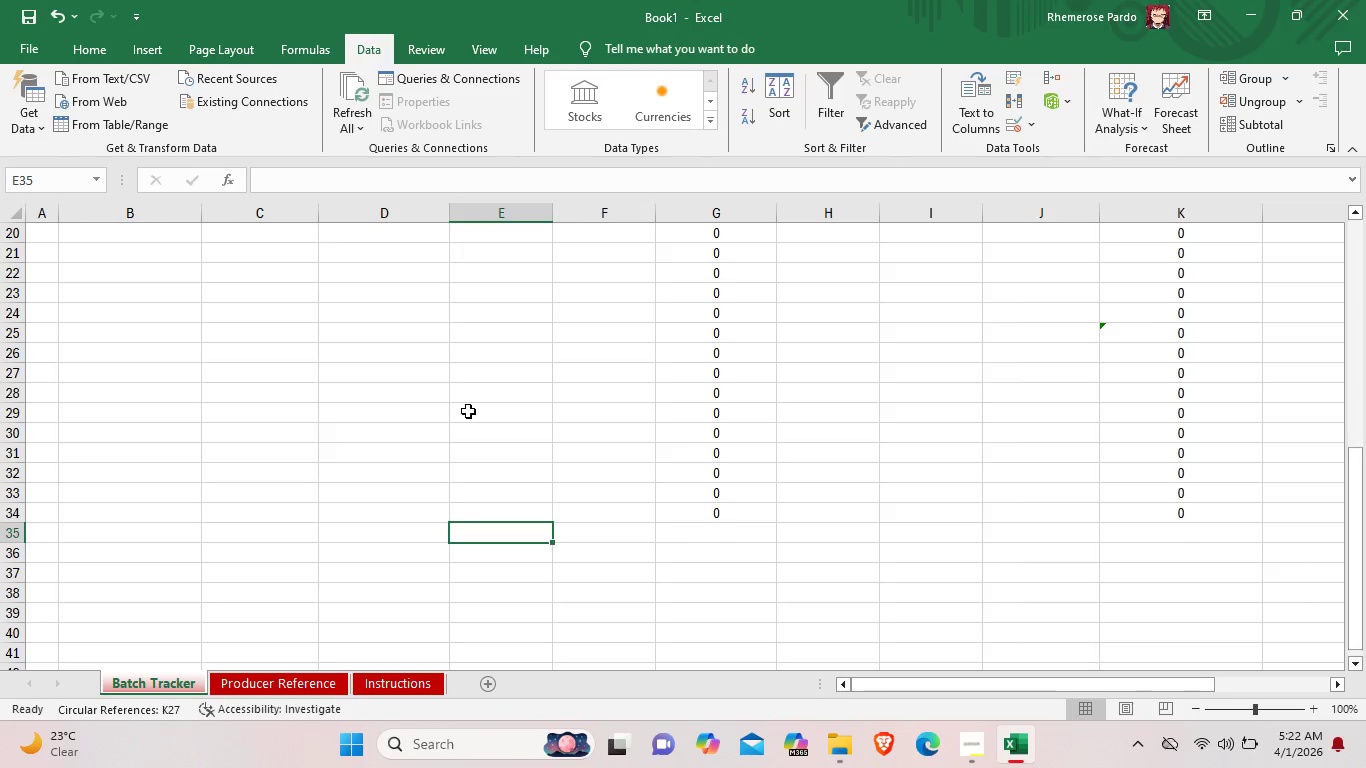 
left_click([190, 428])
 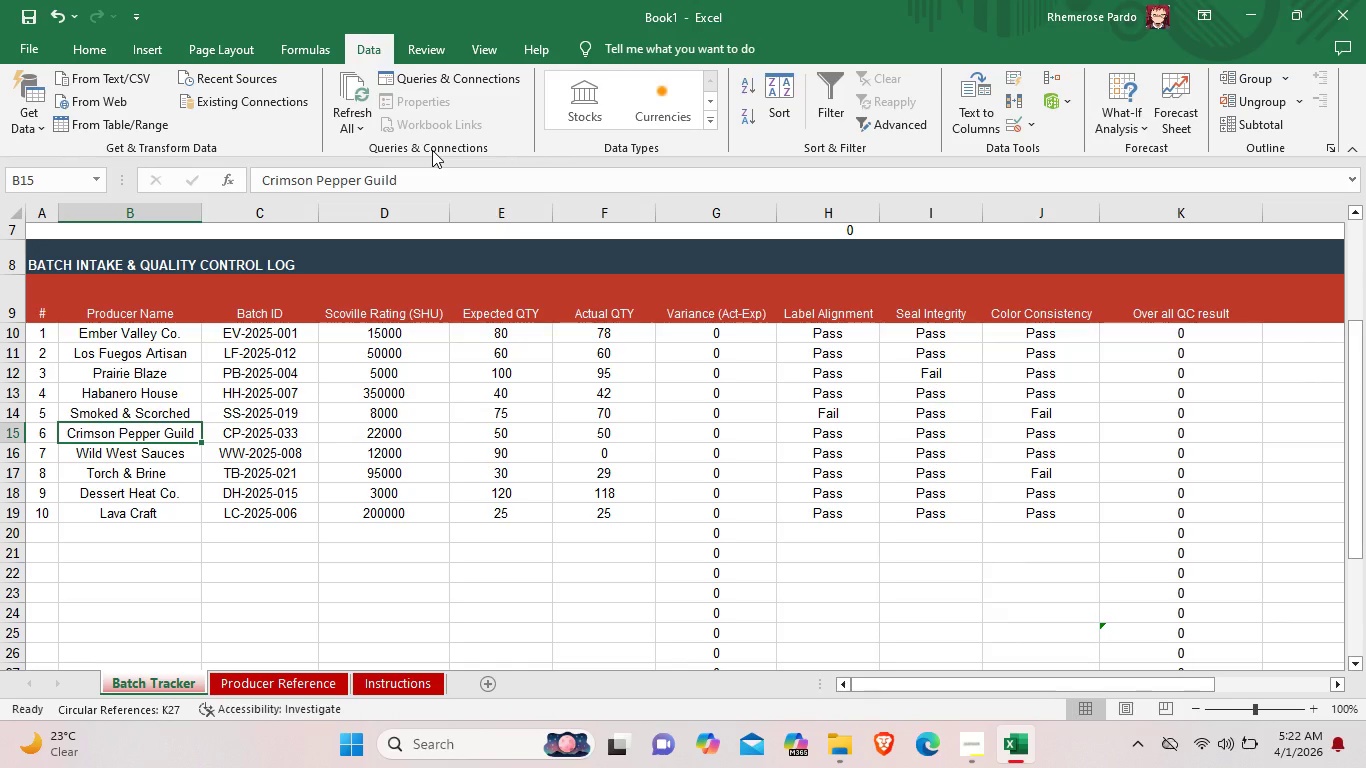 
wait(6.03)
 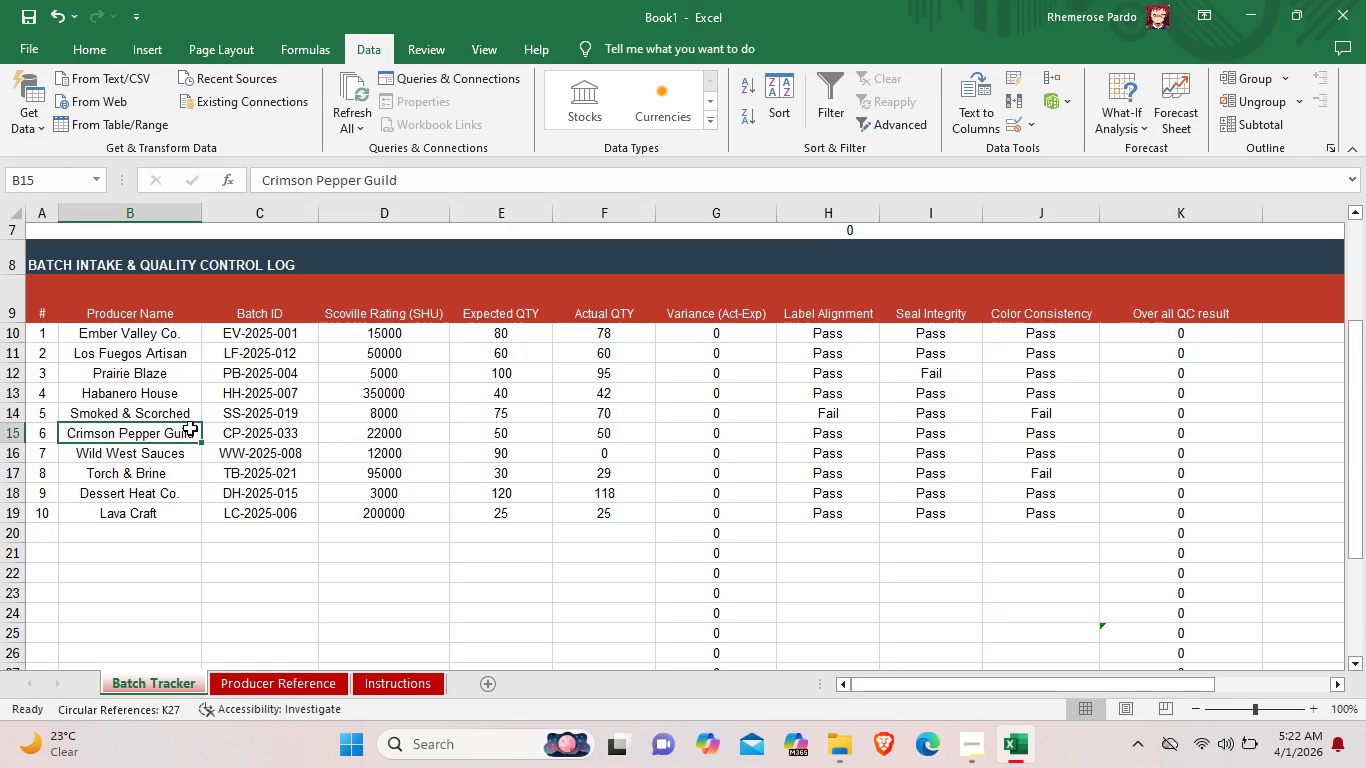 
mouse_move([807, 120])
 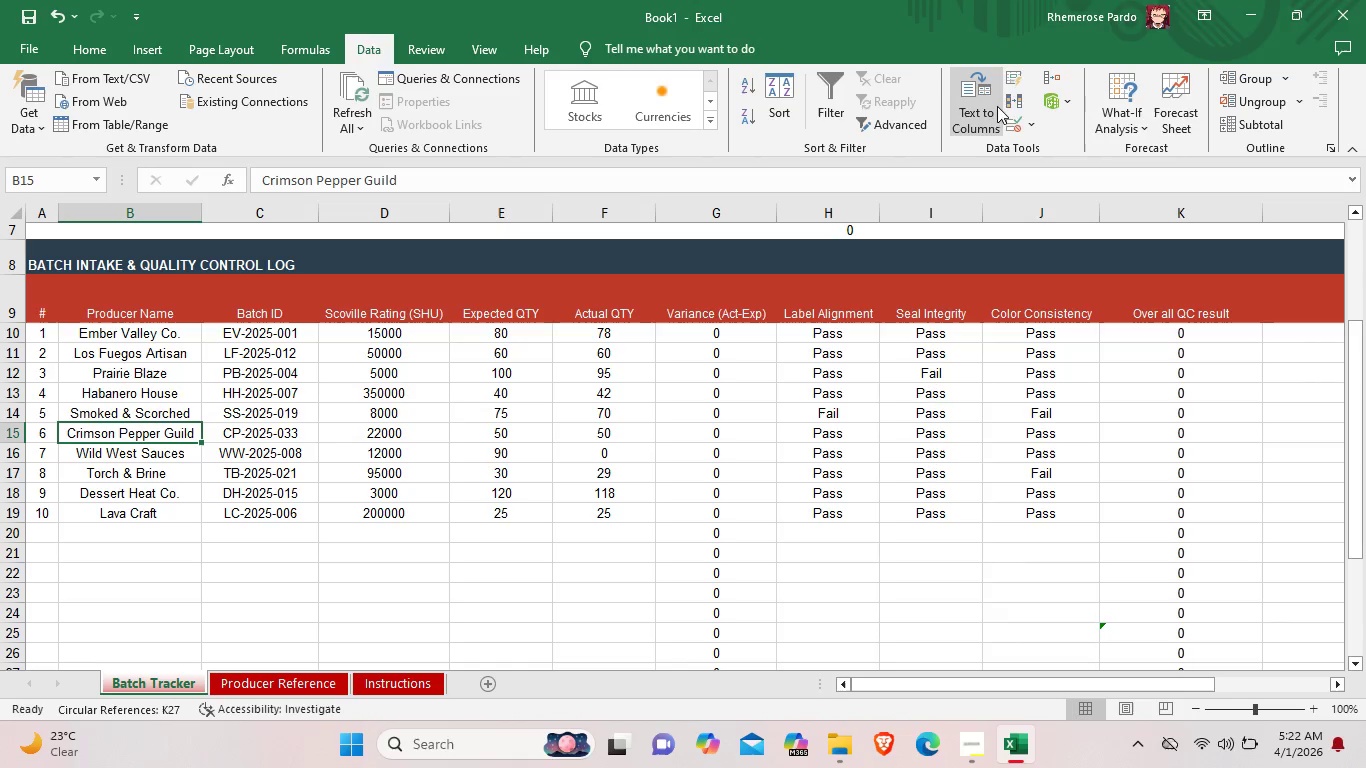 
mouse_move([1017, 121])
 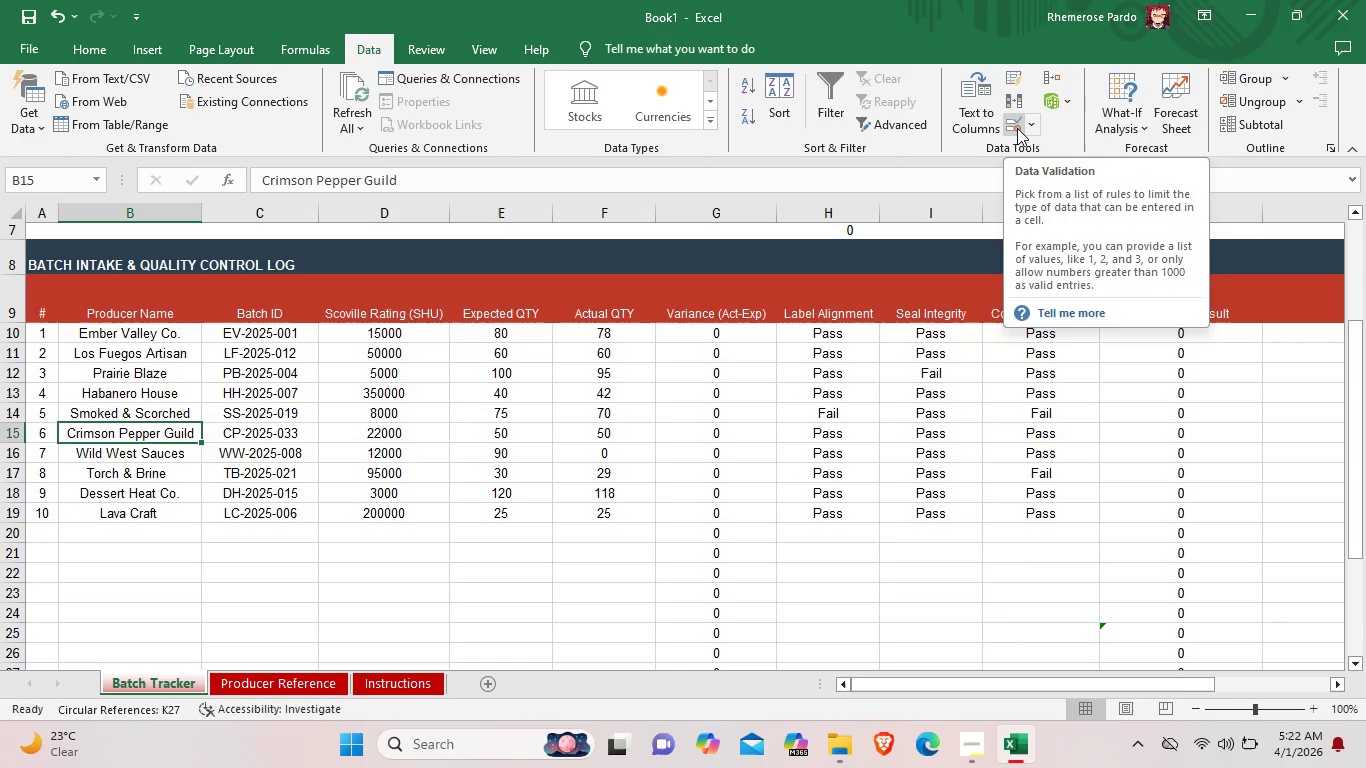 
left_click([1017, 128])
 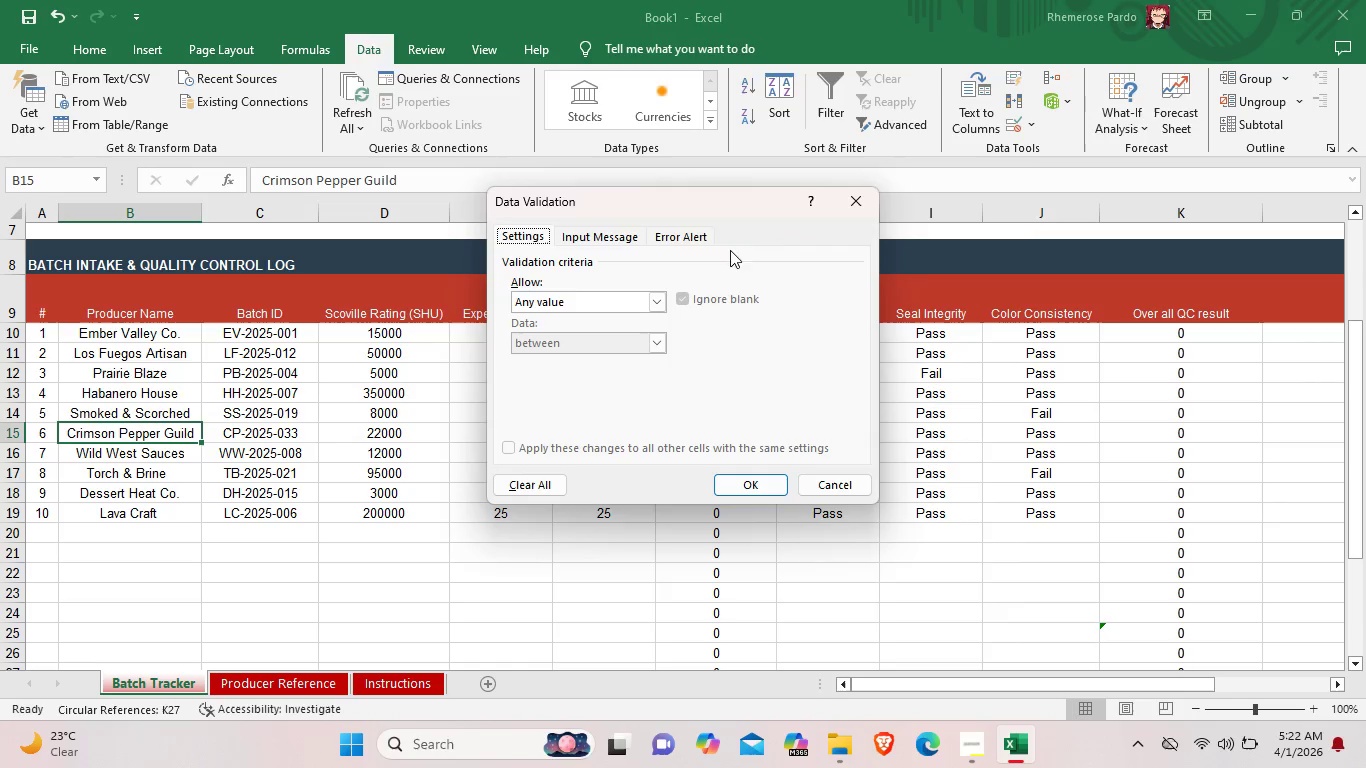 
mouse_move([588, 306])
 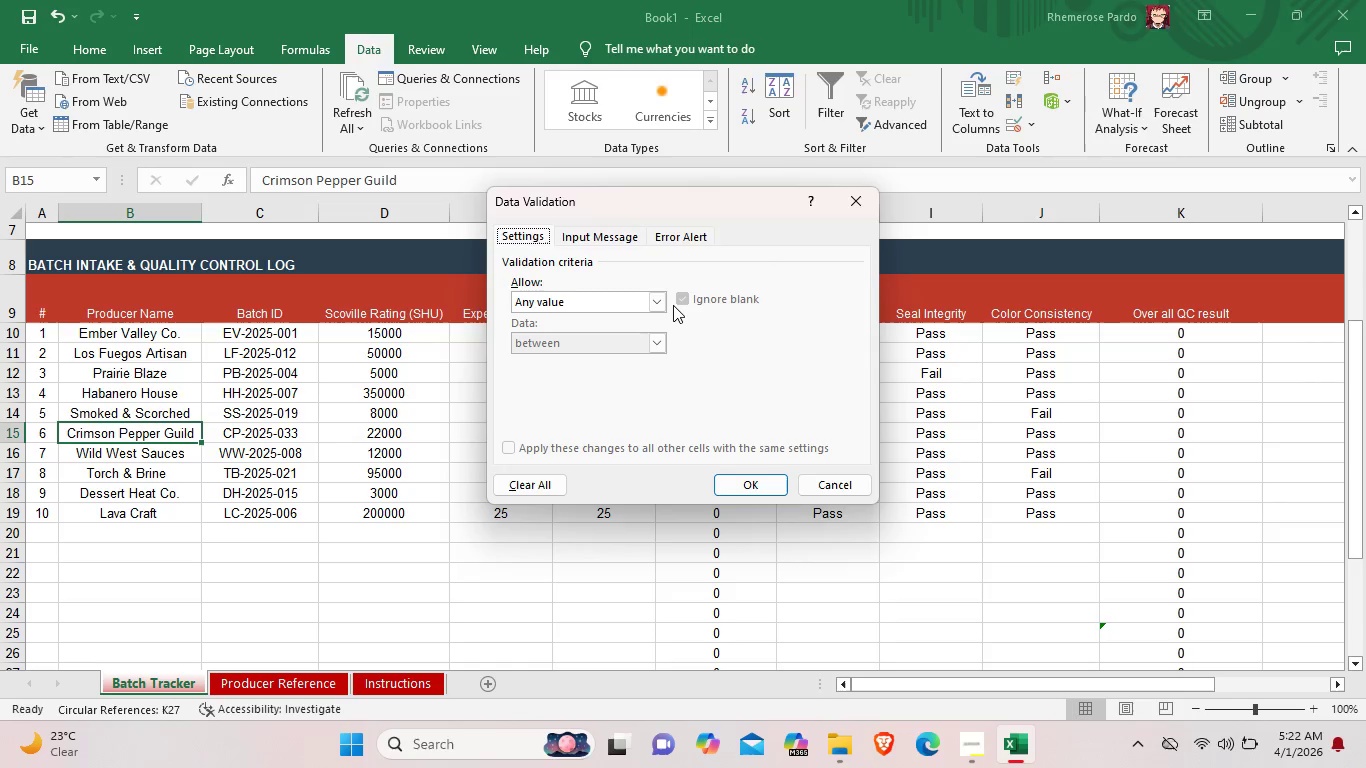 
wait(17.69)
 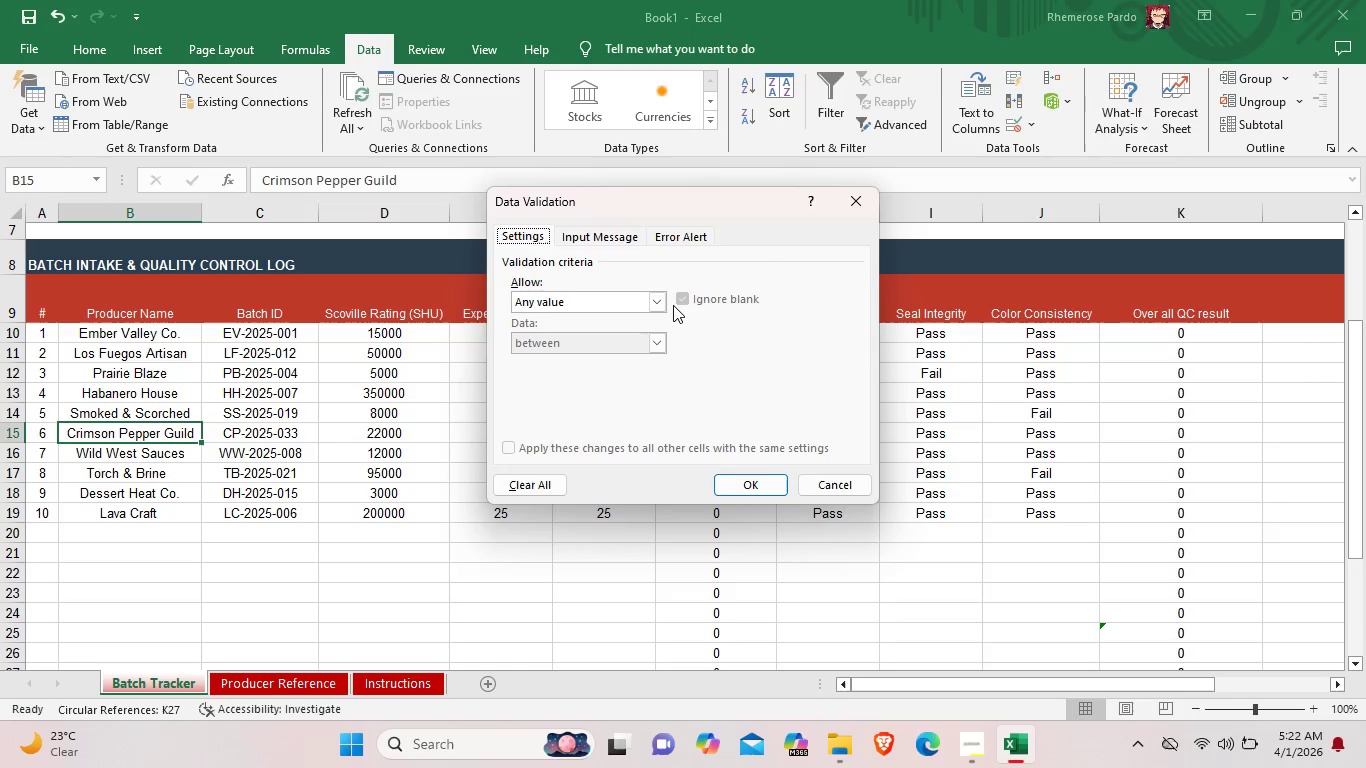 
left_click([659, 301])
 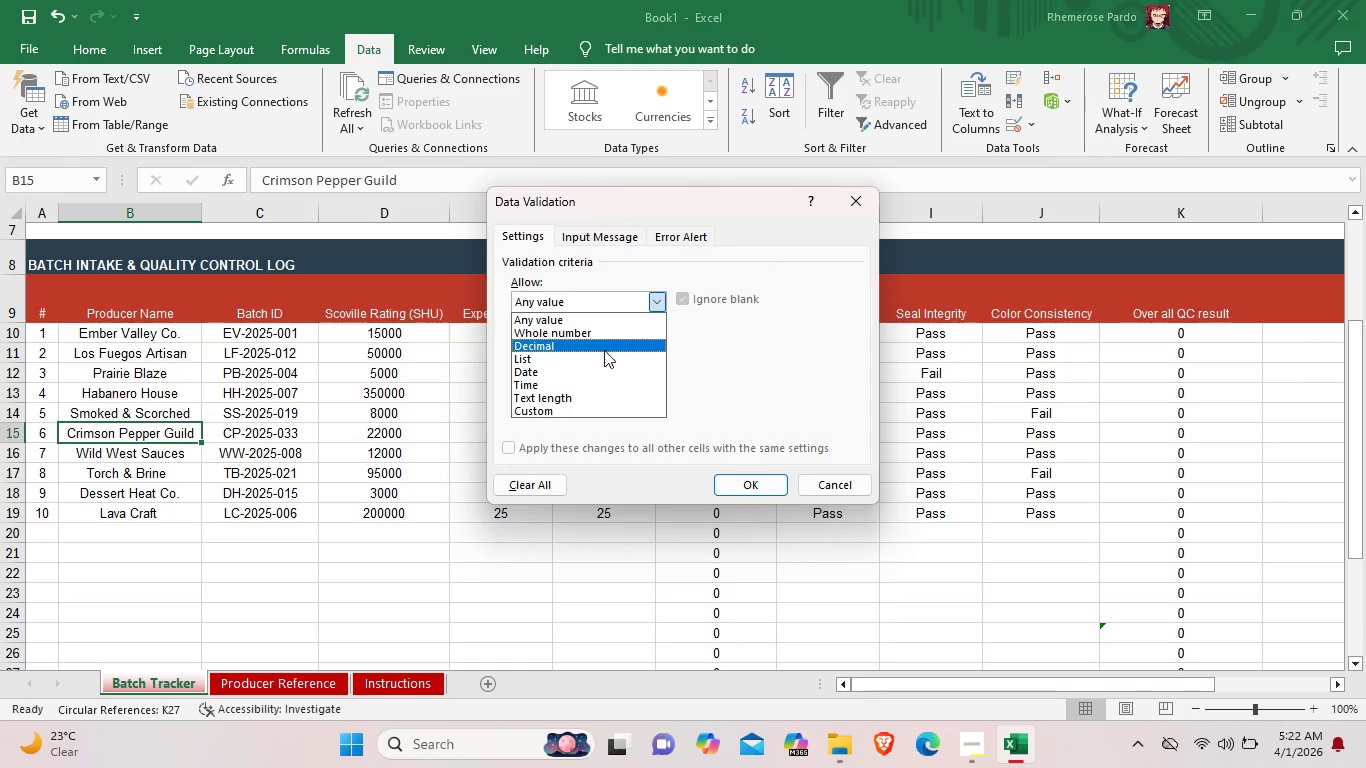 
left_click([602, 357])
 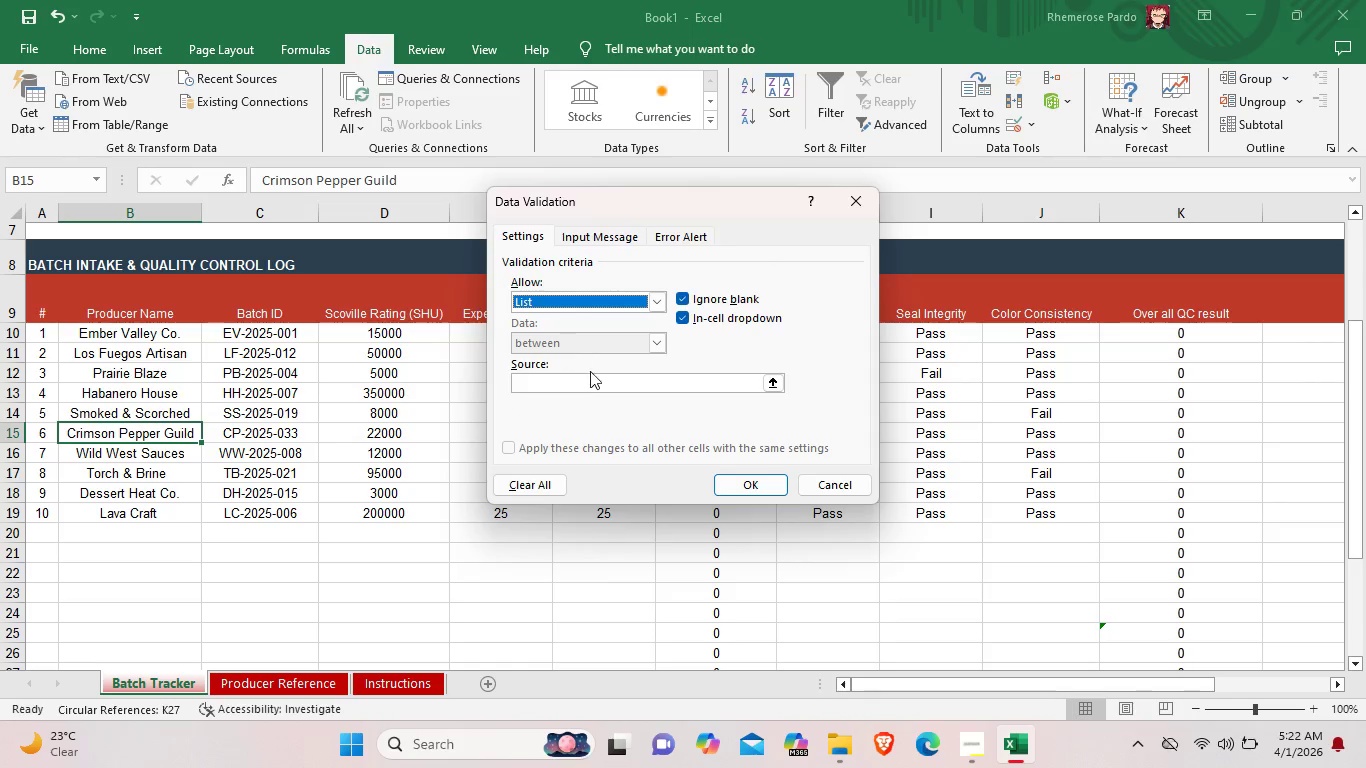 
left_click([596, 377])
 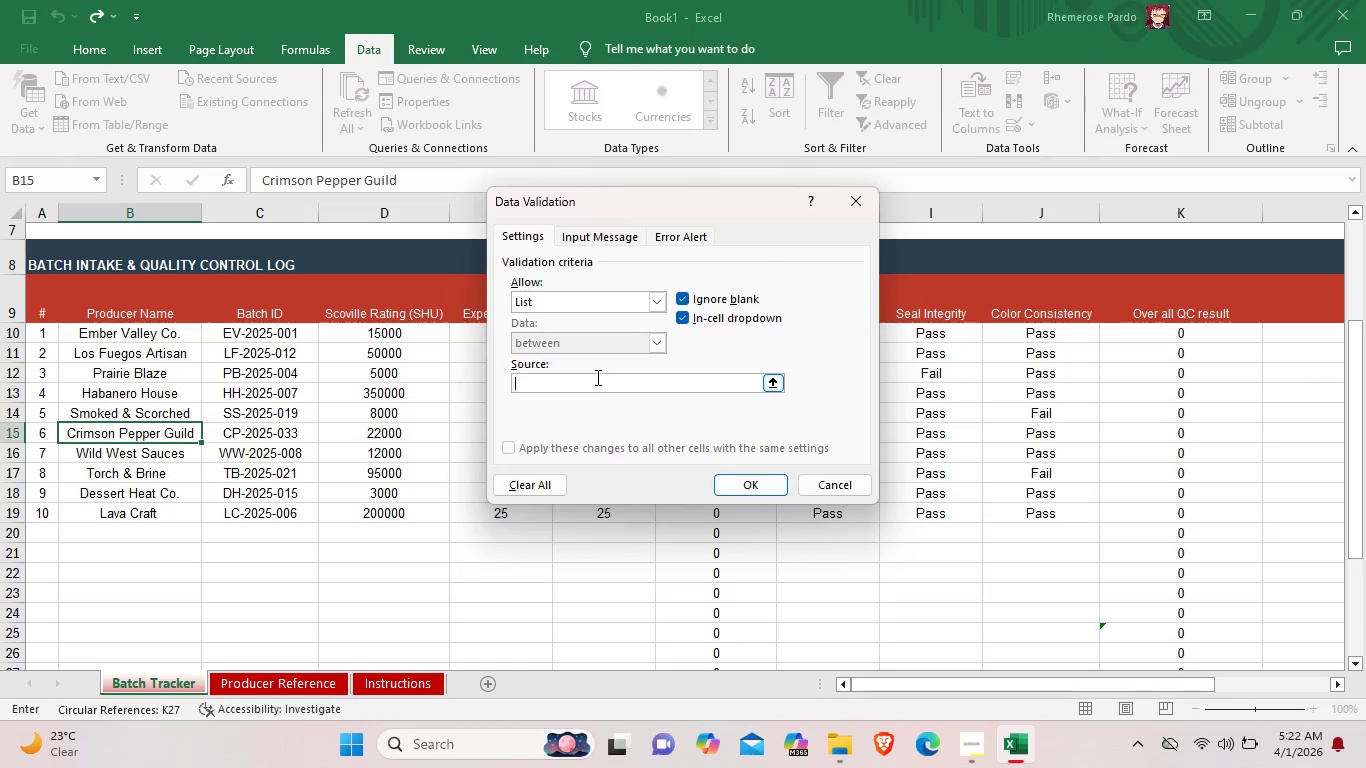 
type(Ember Valley Co.,Los Fue)
 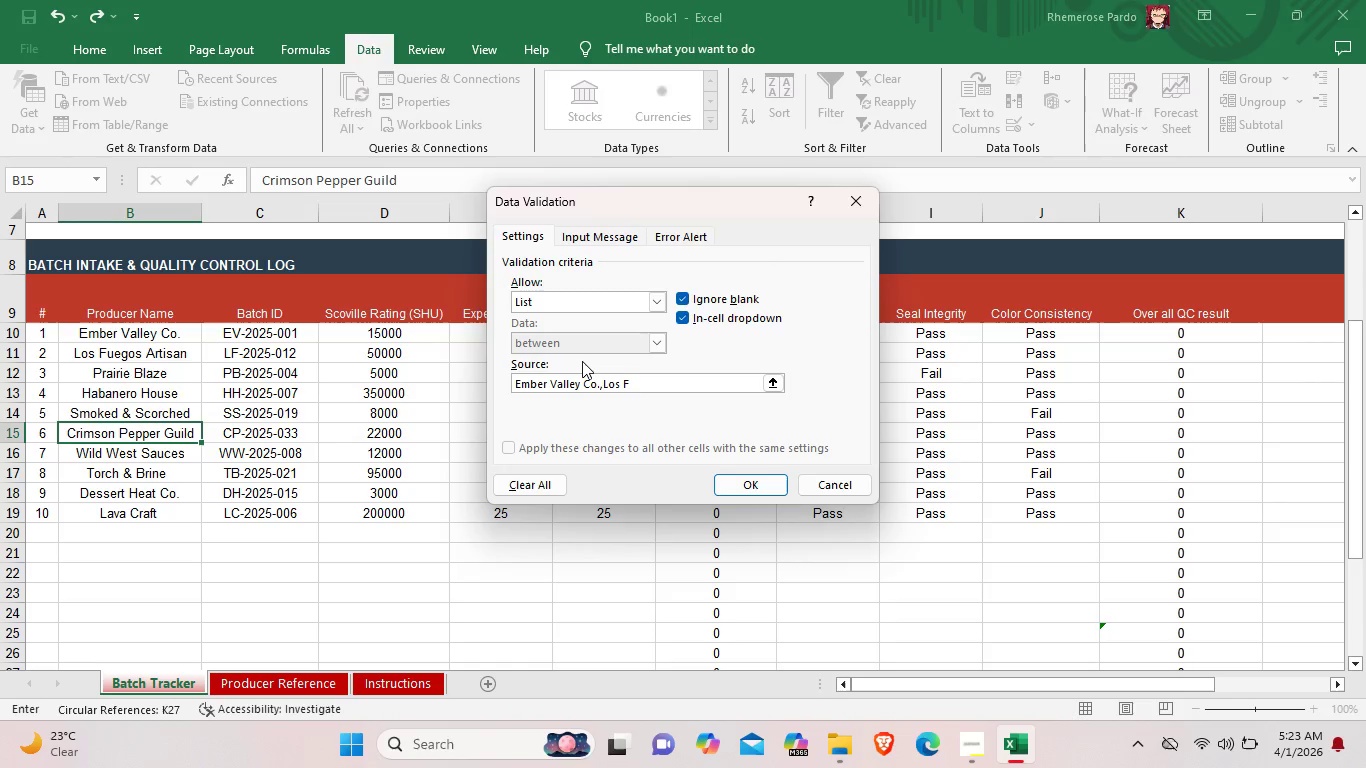 
 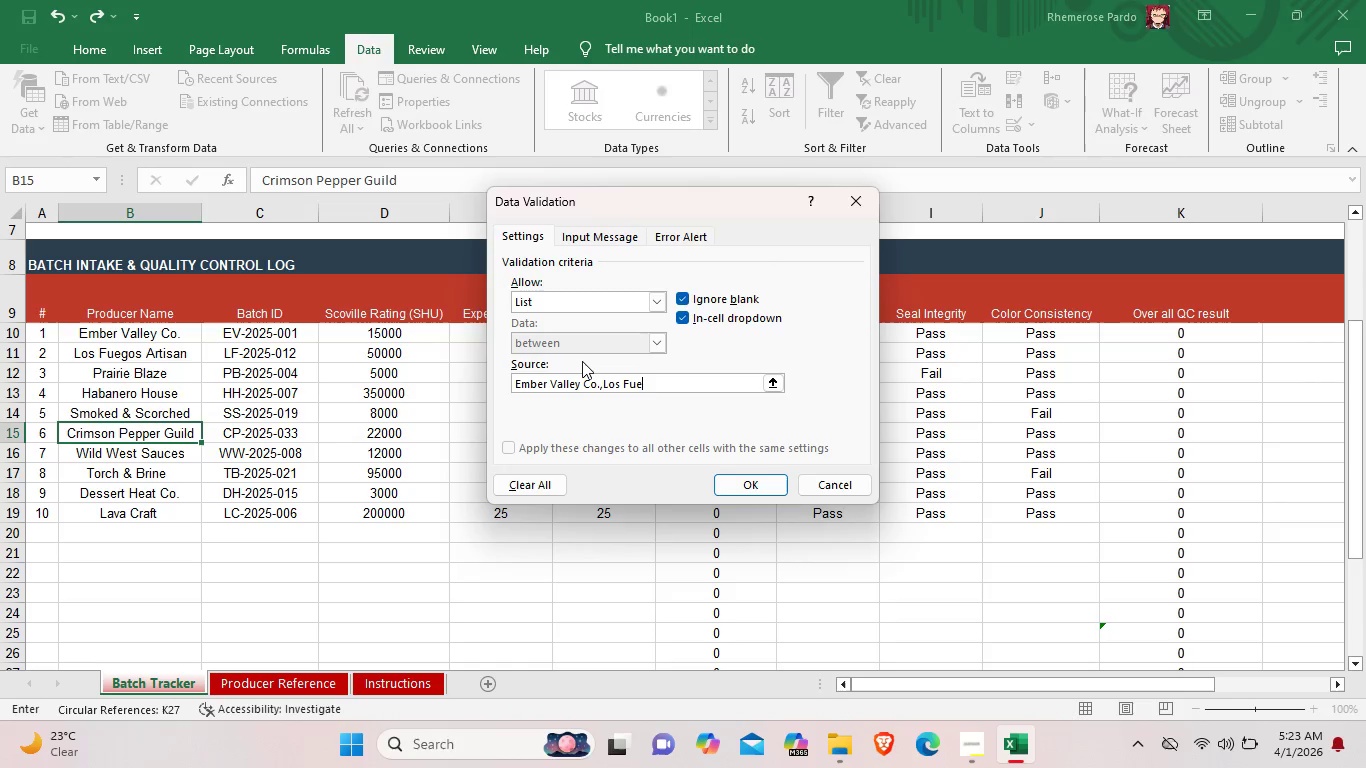 
key(Control+ControlLeft)
 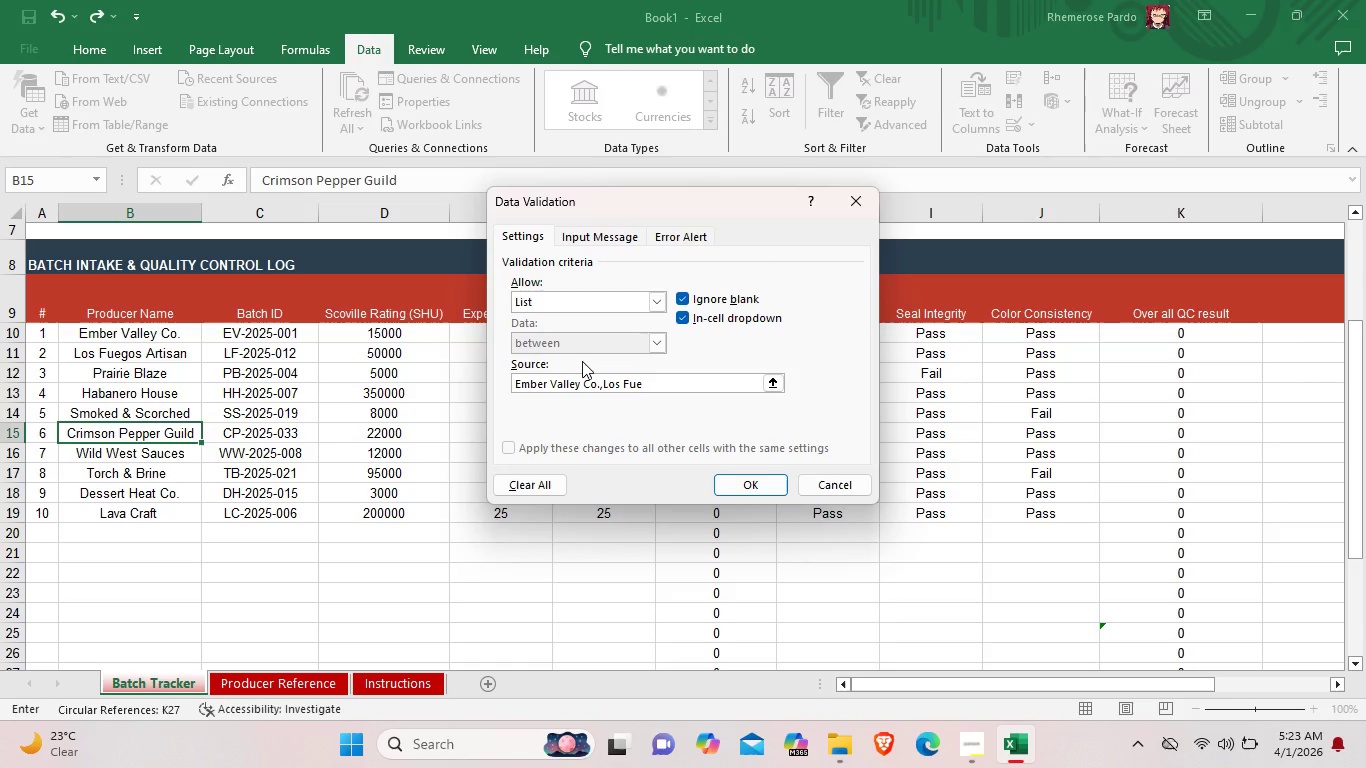 
key(Control+G)
 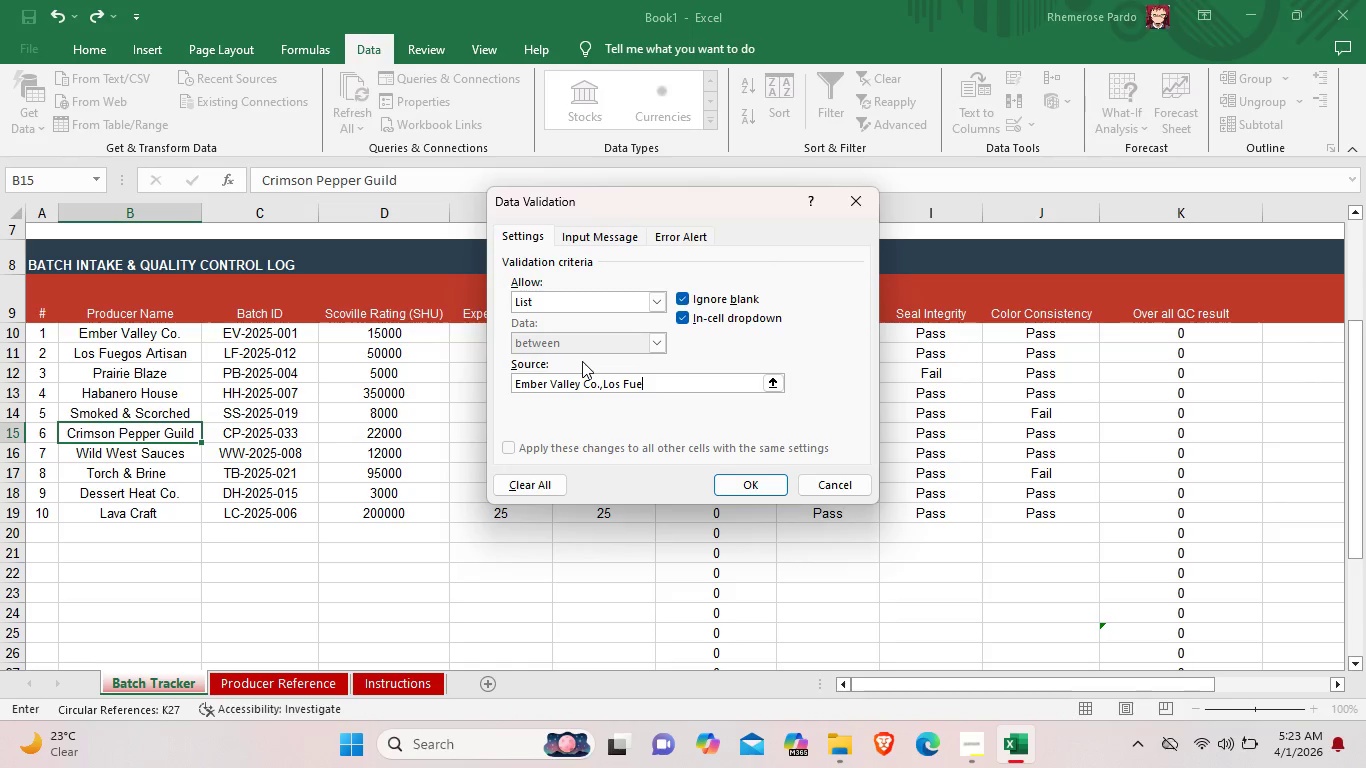 
type(gos)
 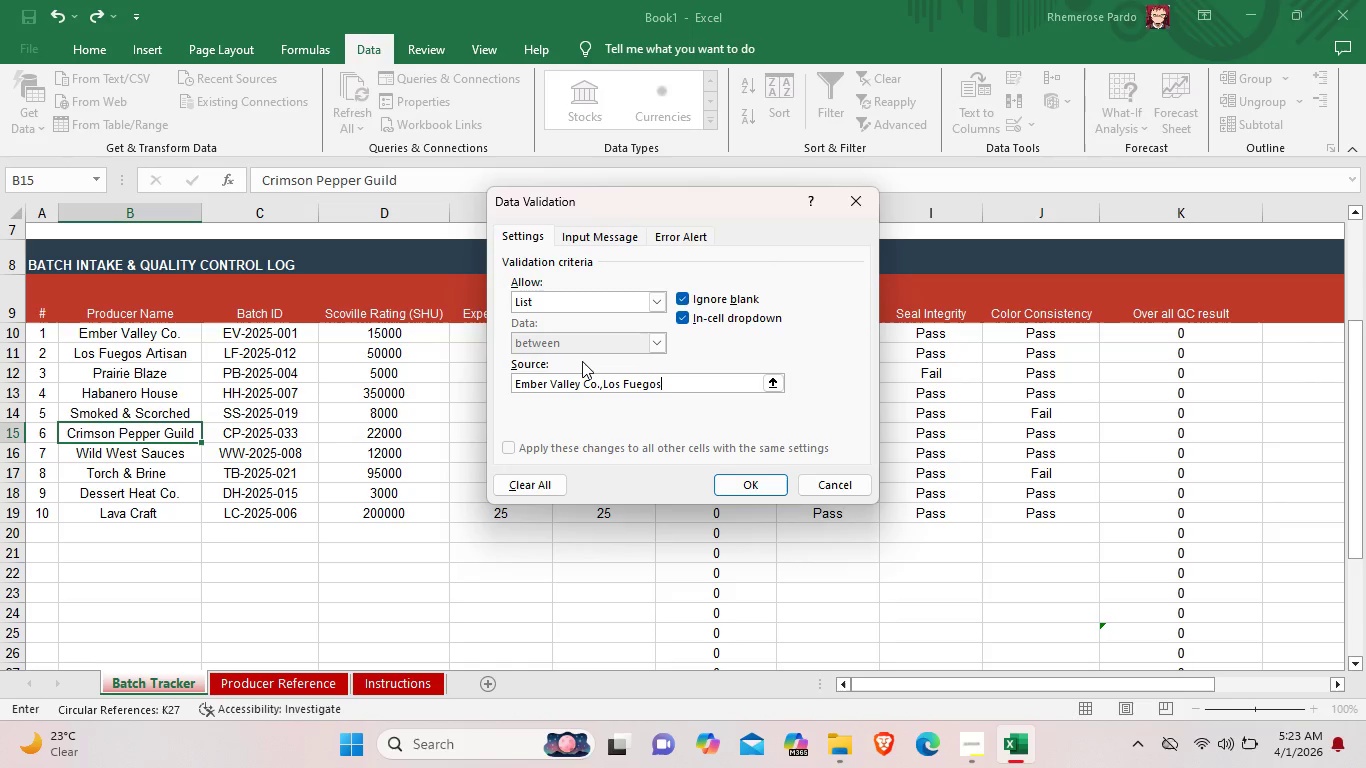 
type( Artisan,Prairie Blaze )
 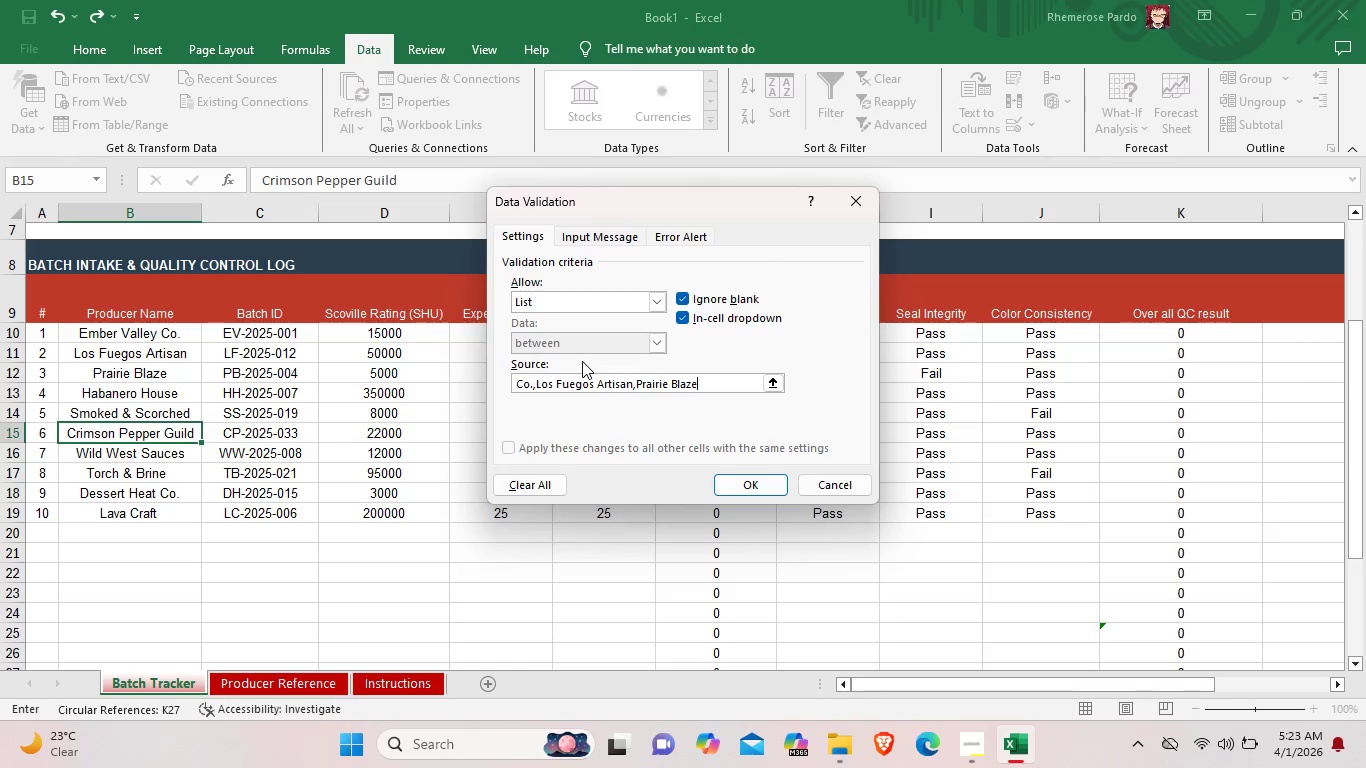 
 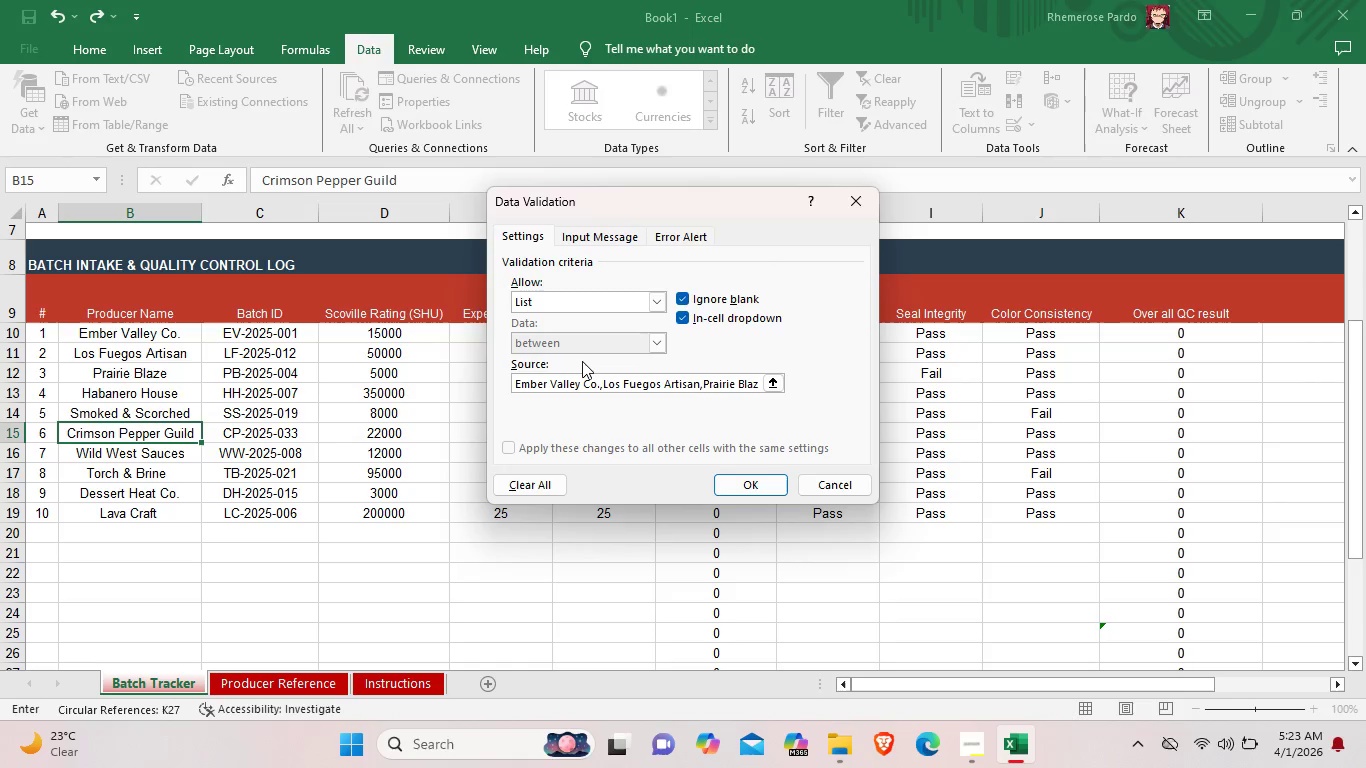 
hold_key(key=ShiftLeft, duration=1.5)
 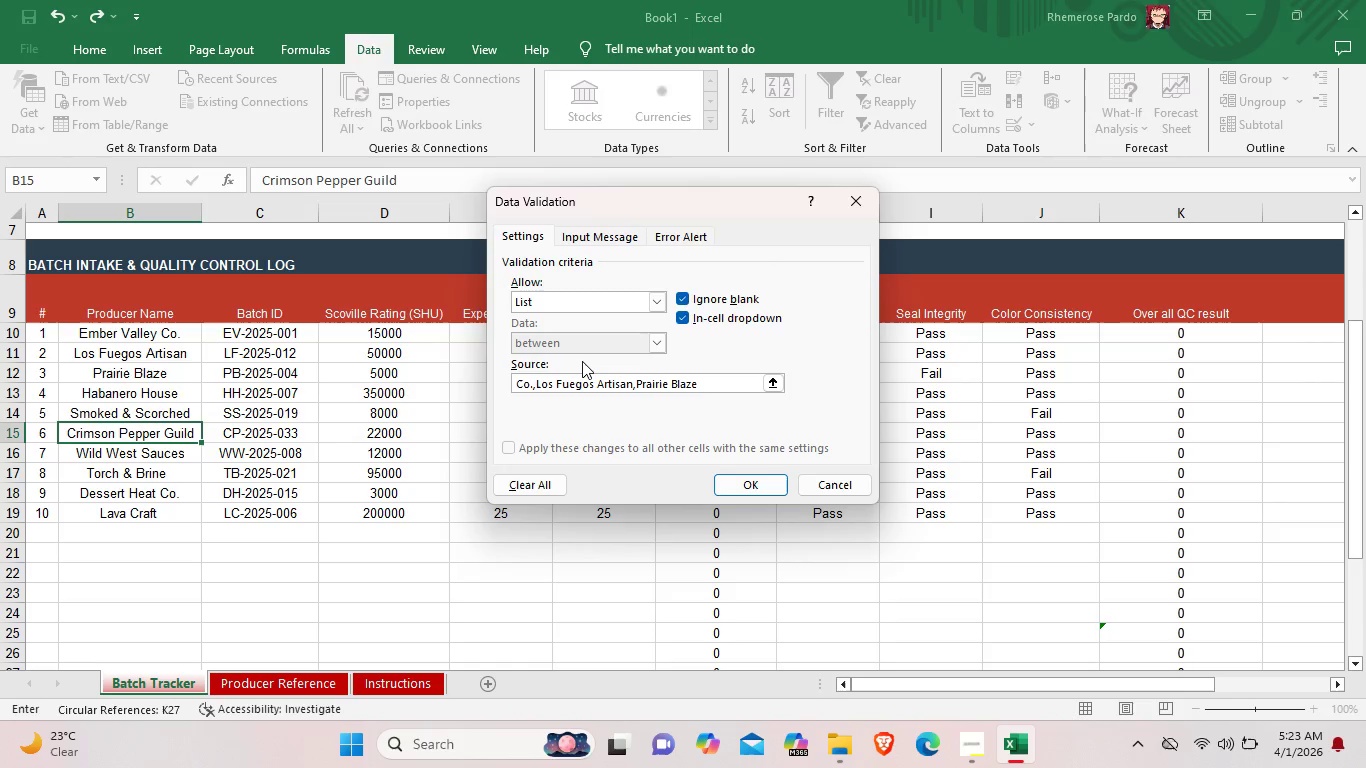 
hold_key(key=ShiftLeft, duration=1.5)
 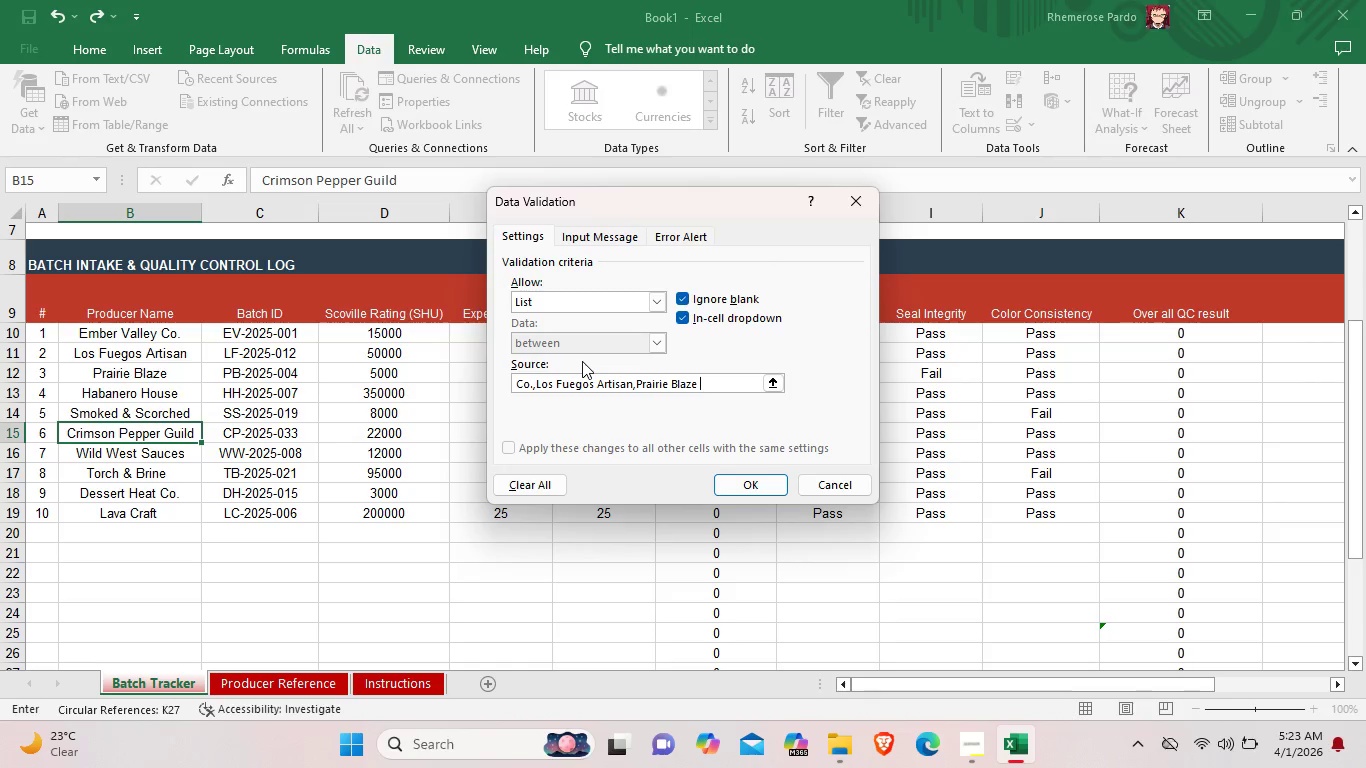 
hold_key(key=ShiftLeft, duration=1.52)
 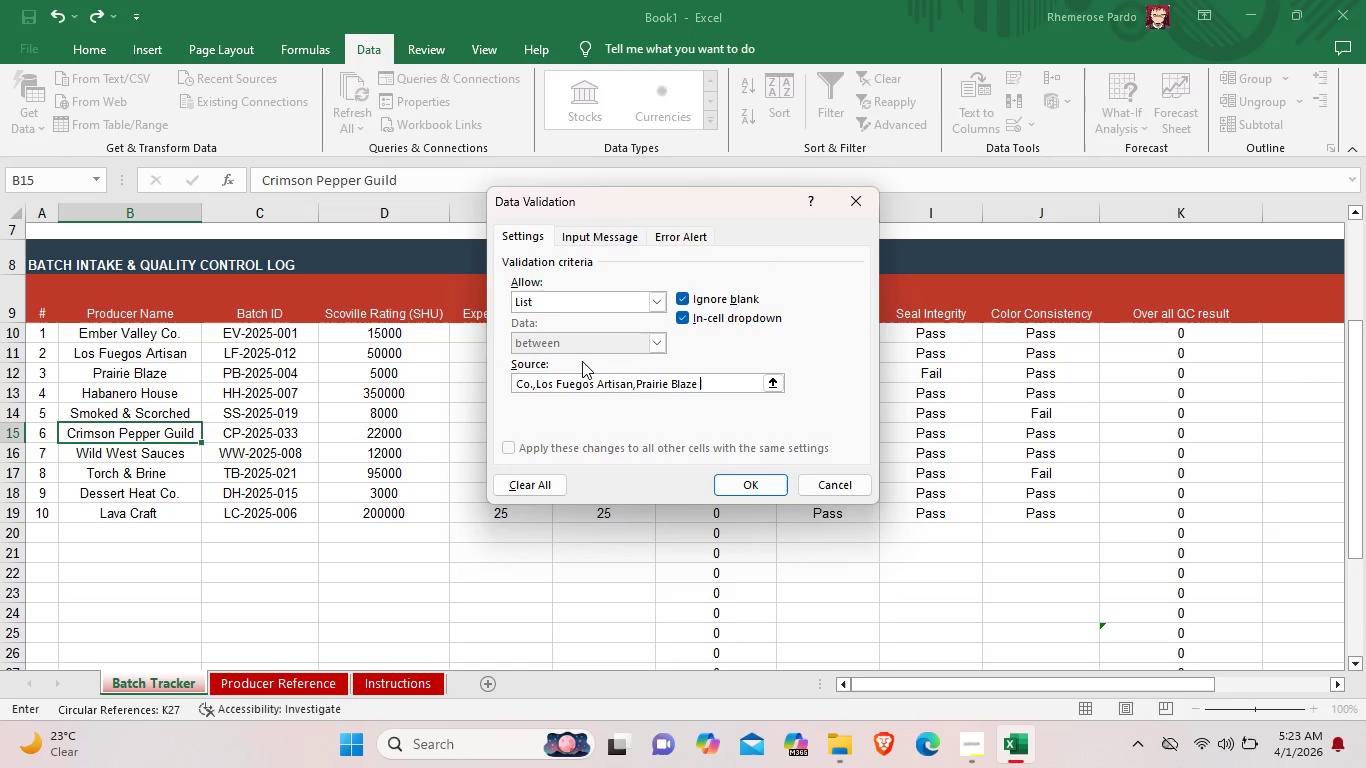 
hold_key(key=ShiftLeft, duration=1.52)
 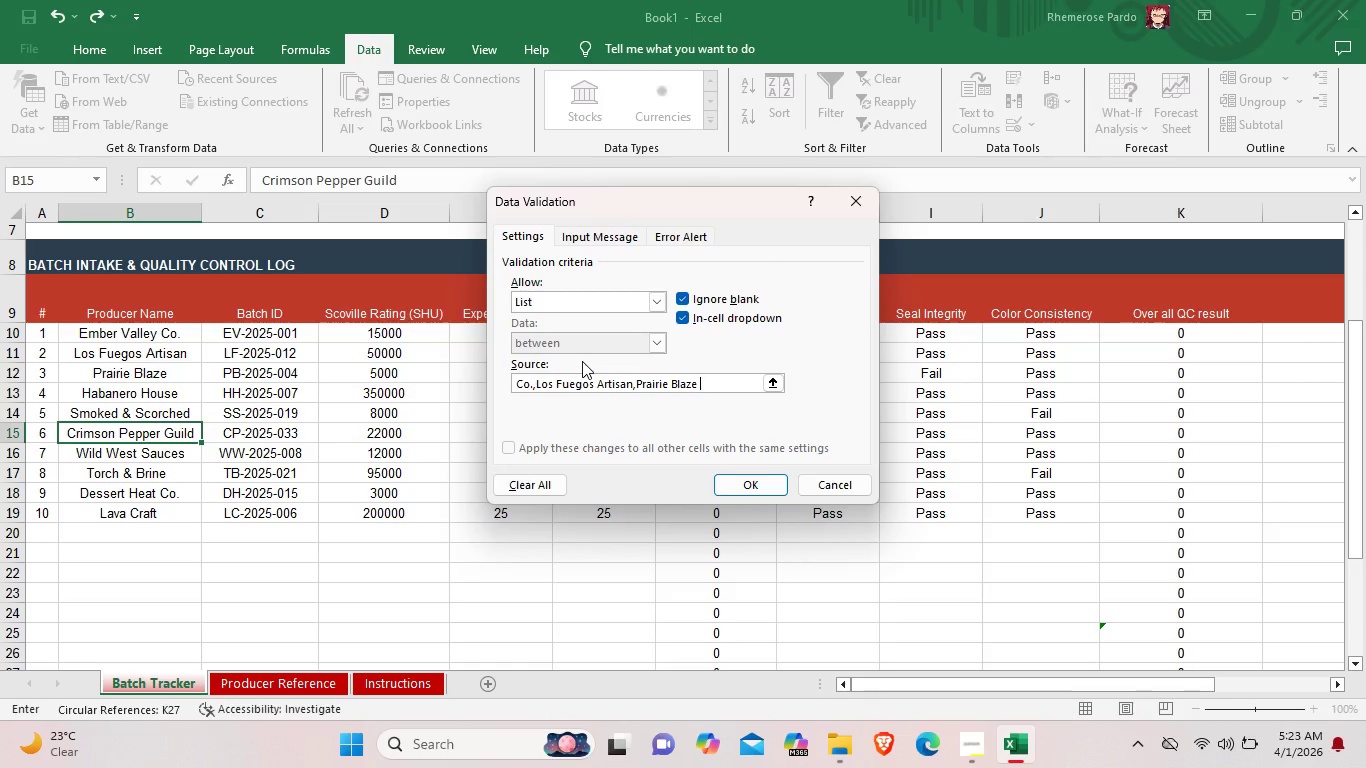 
hold_key(key=ShiftLeft, duration=1.51)
 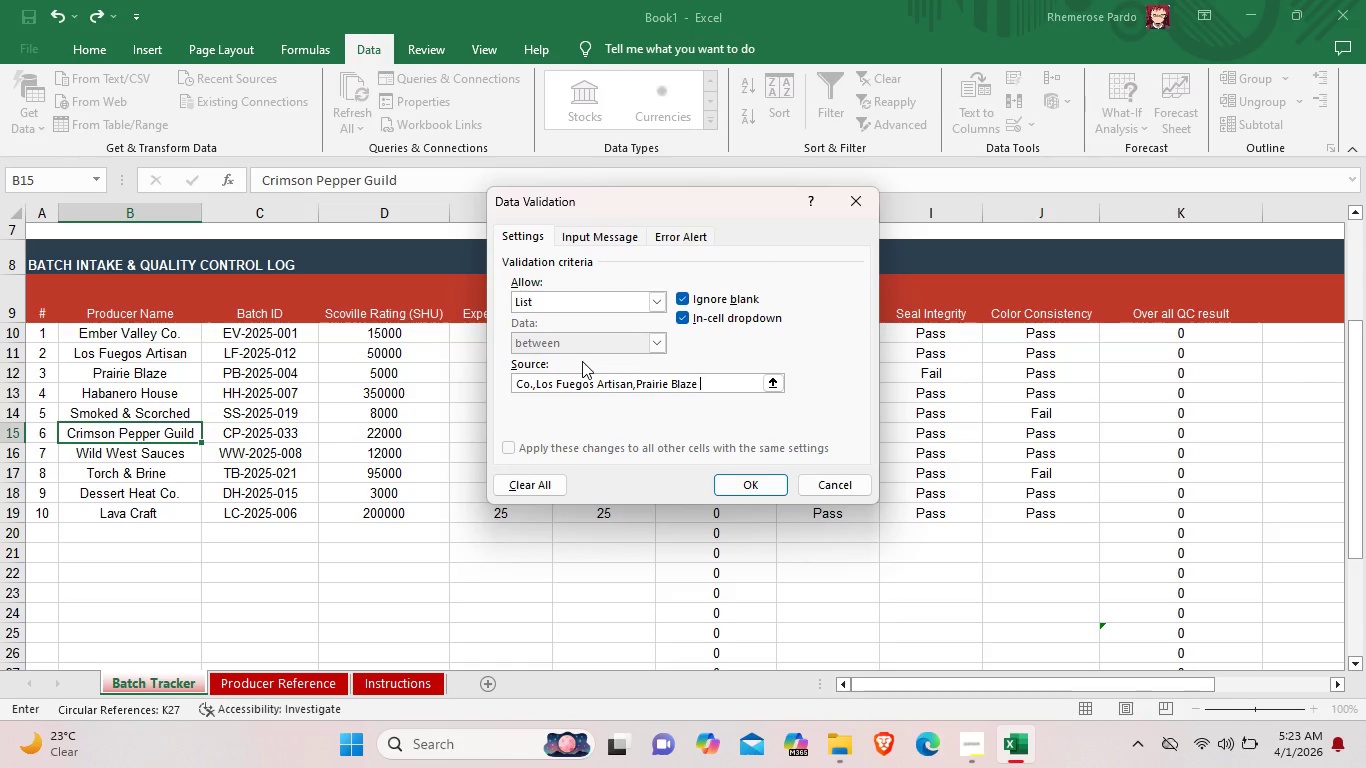 
hold_key(key=ShiftLeft, duration=1.52)
 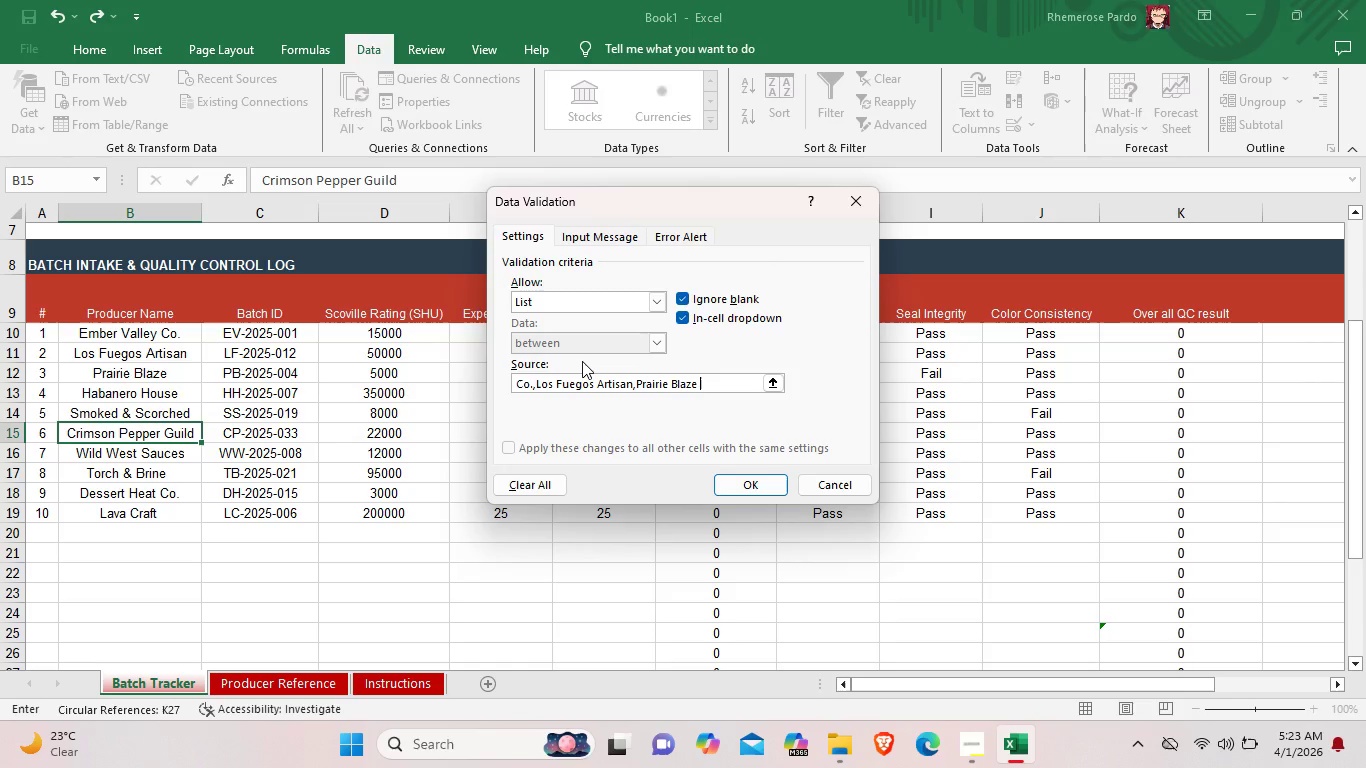 
hold_key(key=ShiftLeft, duration=1.52)
 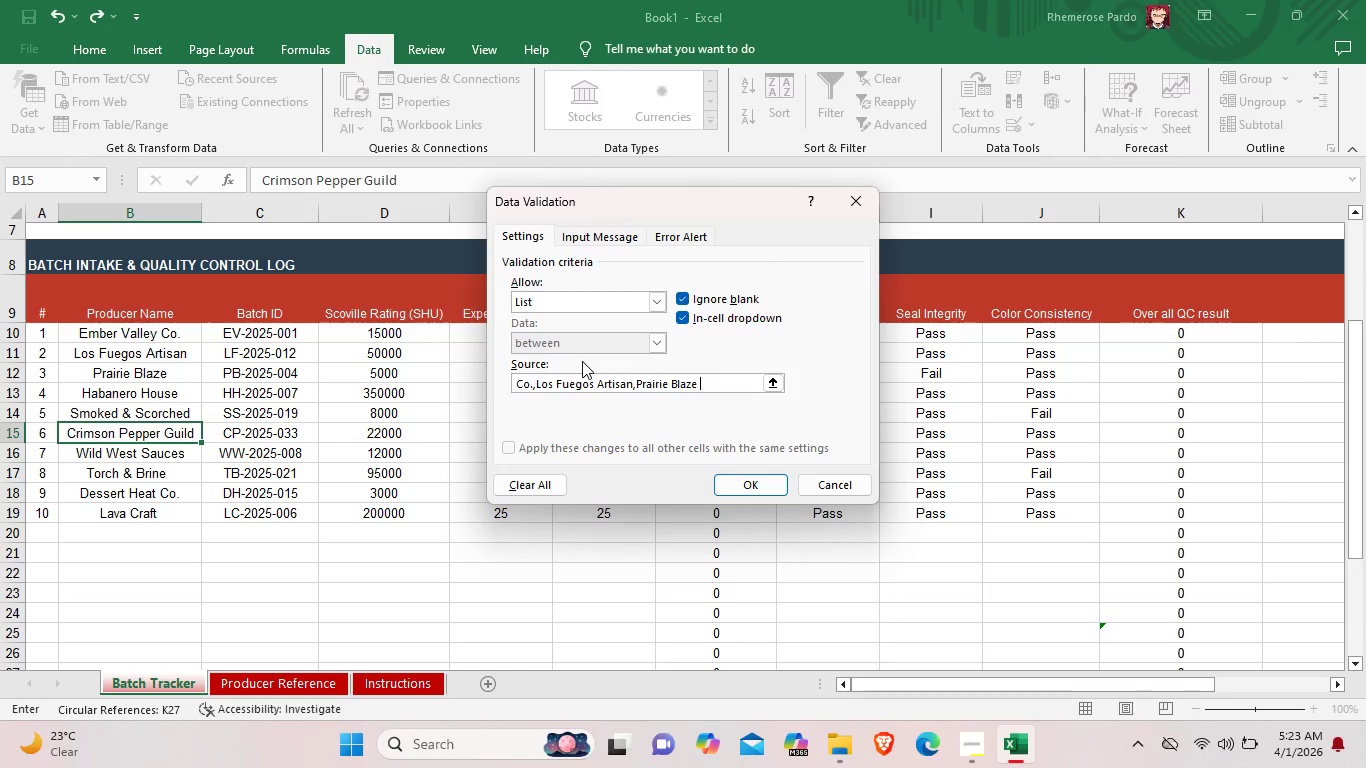 
hold_key(key=ShiftLeft, duration=1.31)
 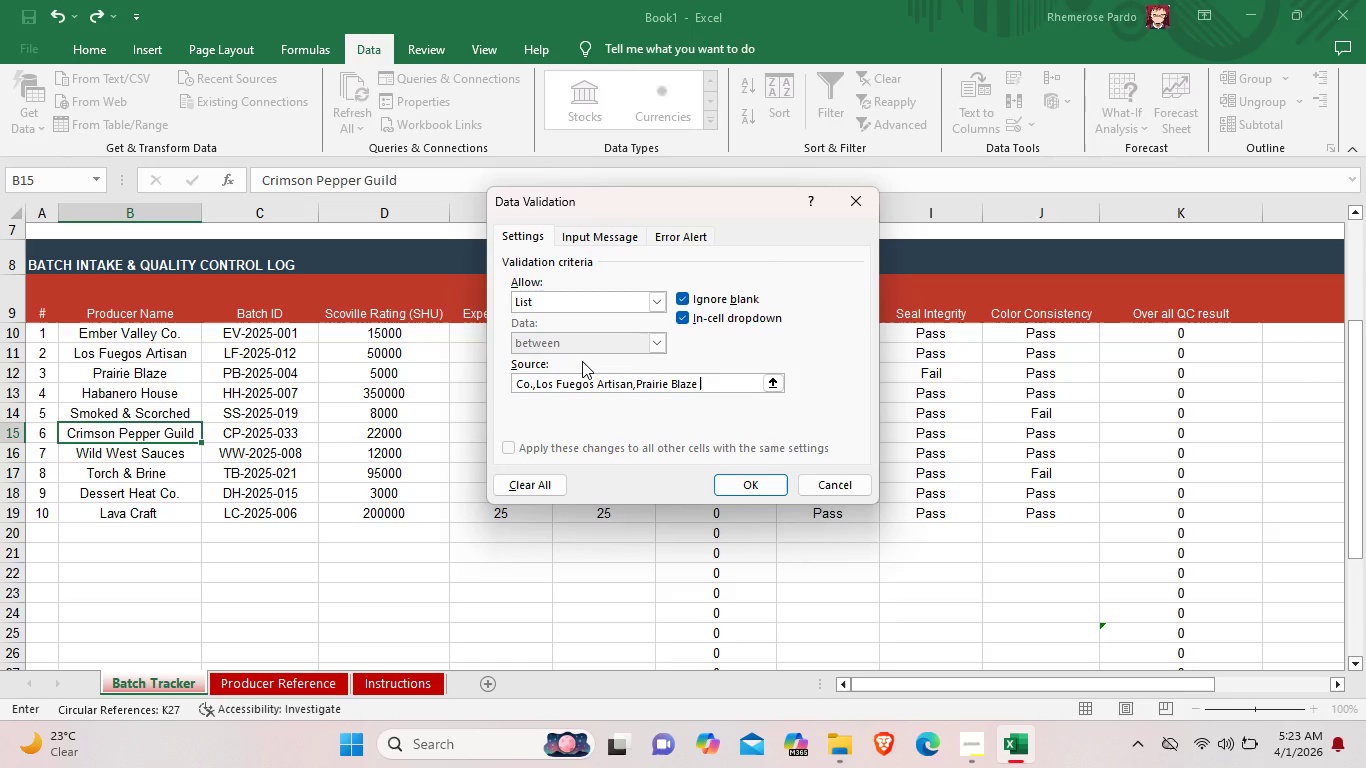 
key(Backspace)
type(, )
key(Backspace)
type(Habanero House,Smoked & Scorched)
 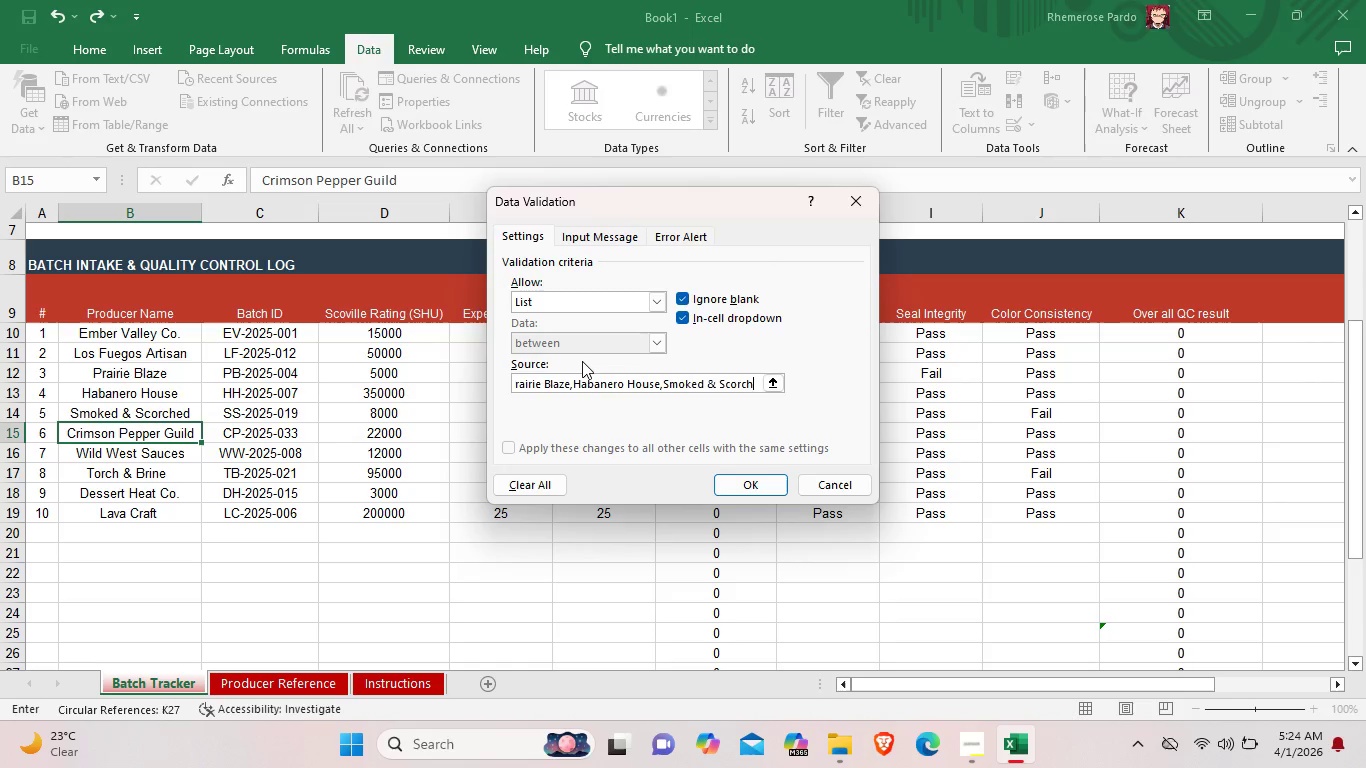 
wait(6.61)
 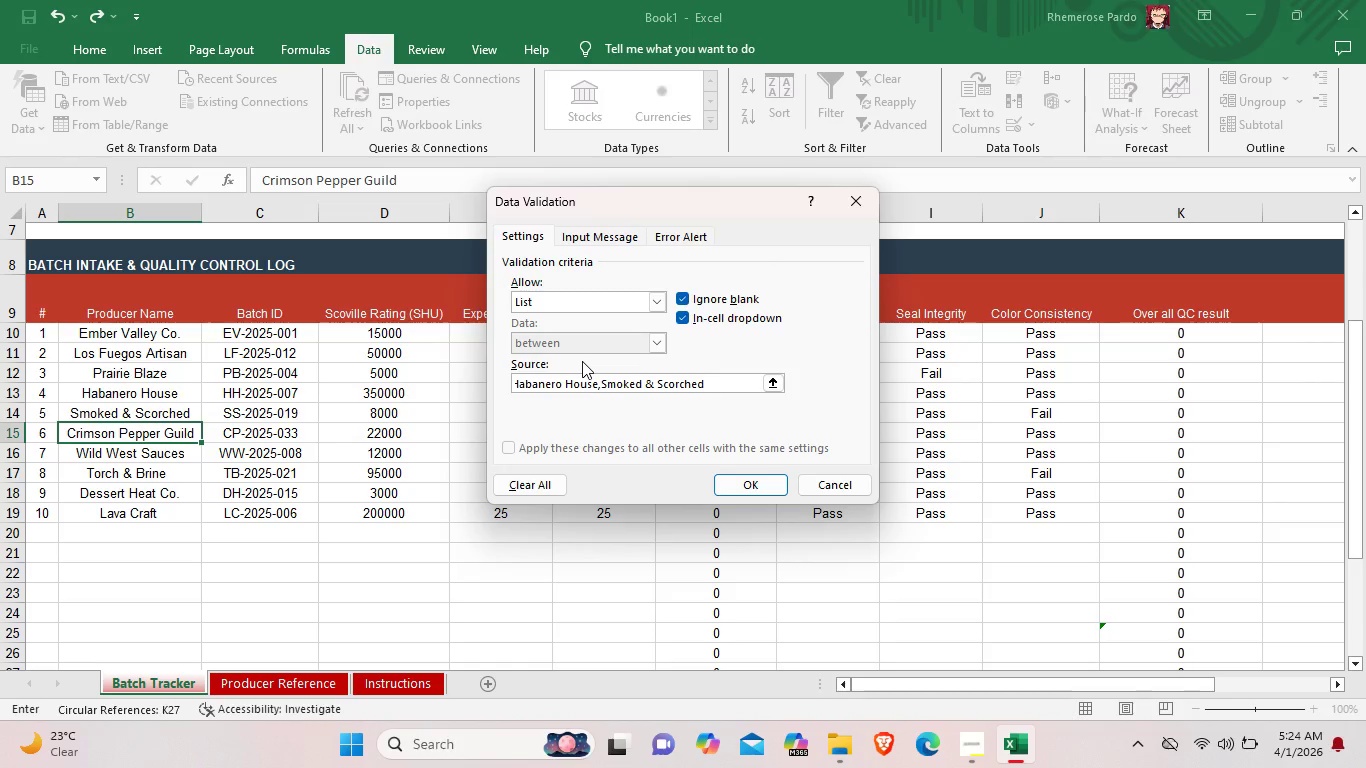 
type(, Crimson Pepper )
 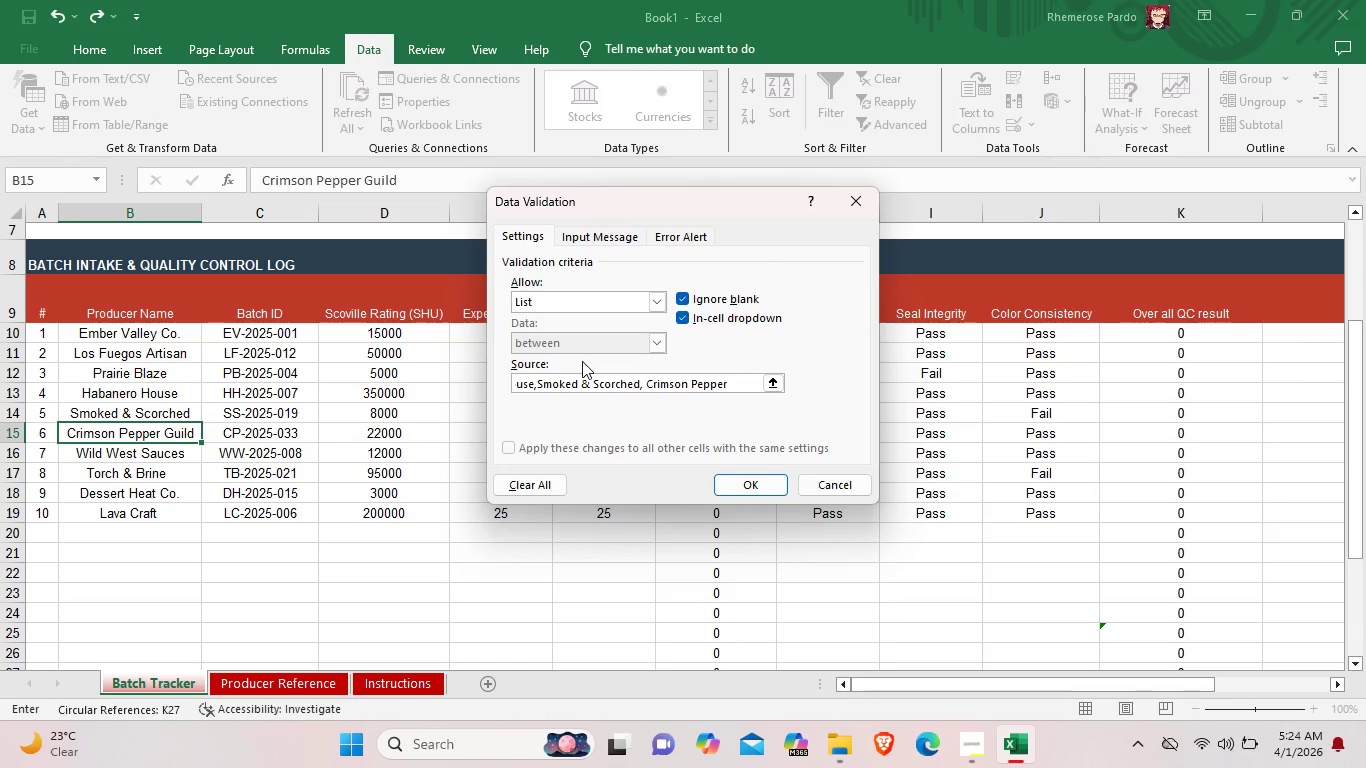 
type(Guild, Wild)
key(Backspace)
key(Backspace)
type(ld West Sauce)
key(Backspace)
type(es, Torch )
 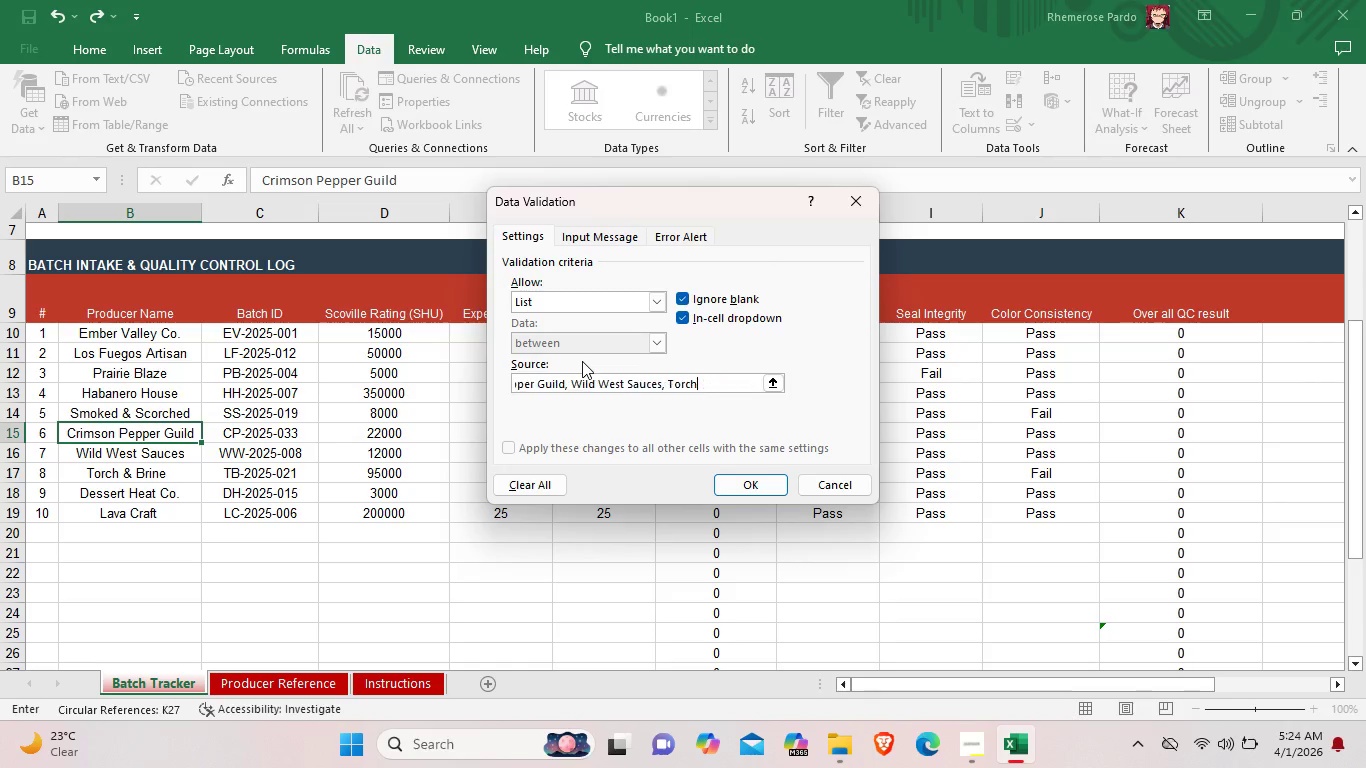 
hold_key(key=ShiftLeft, duration=1.5)
 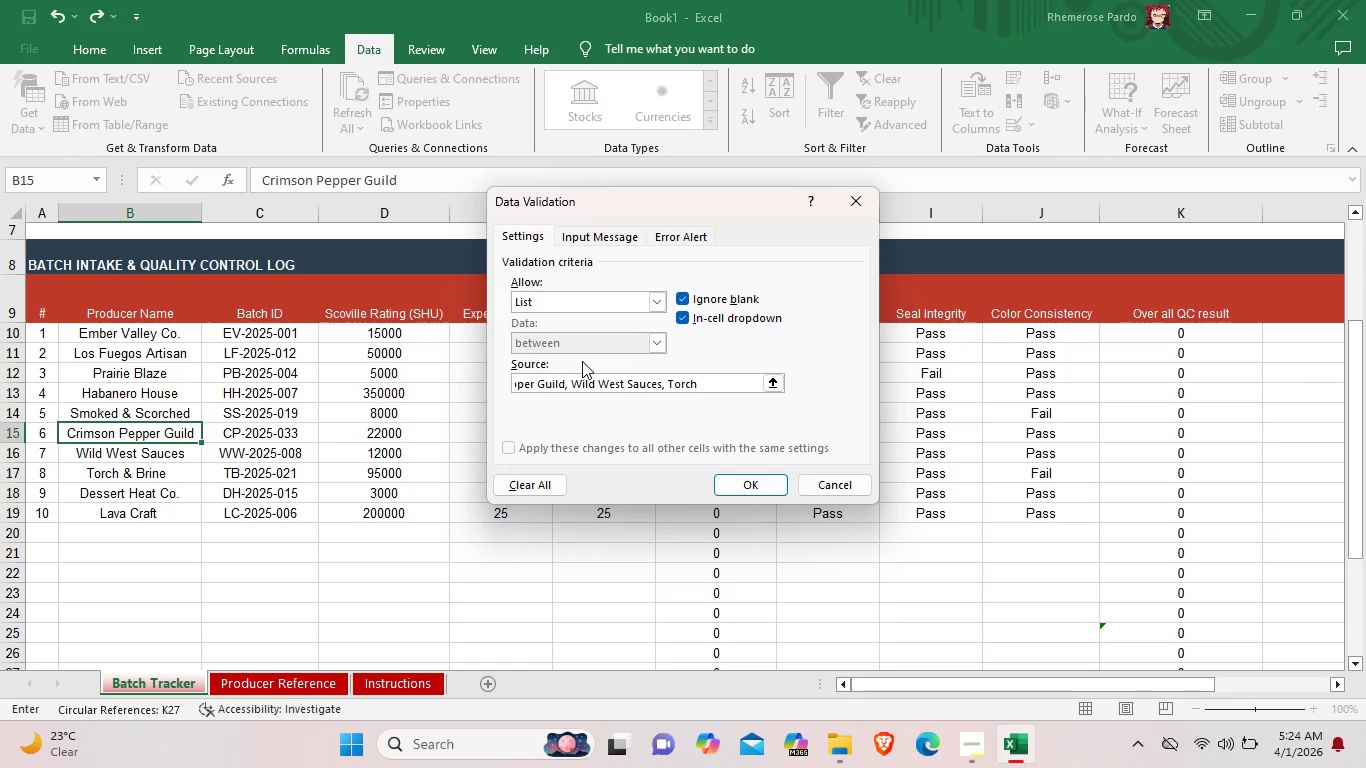 
hold_key(key=ShiftLeft, duration=1.53)
 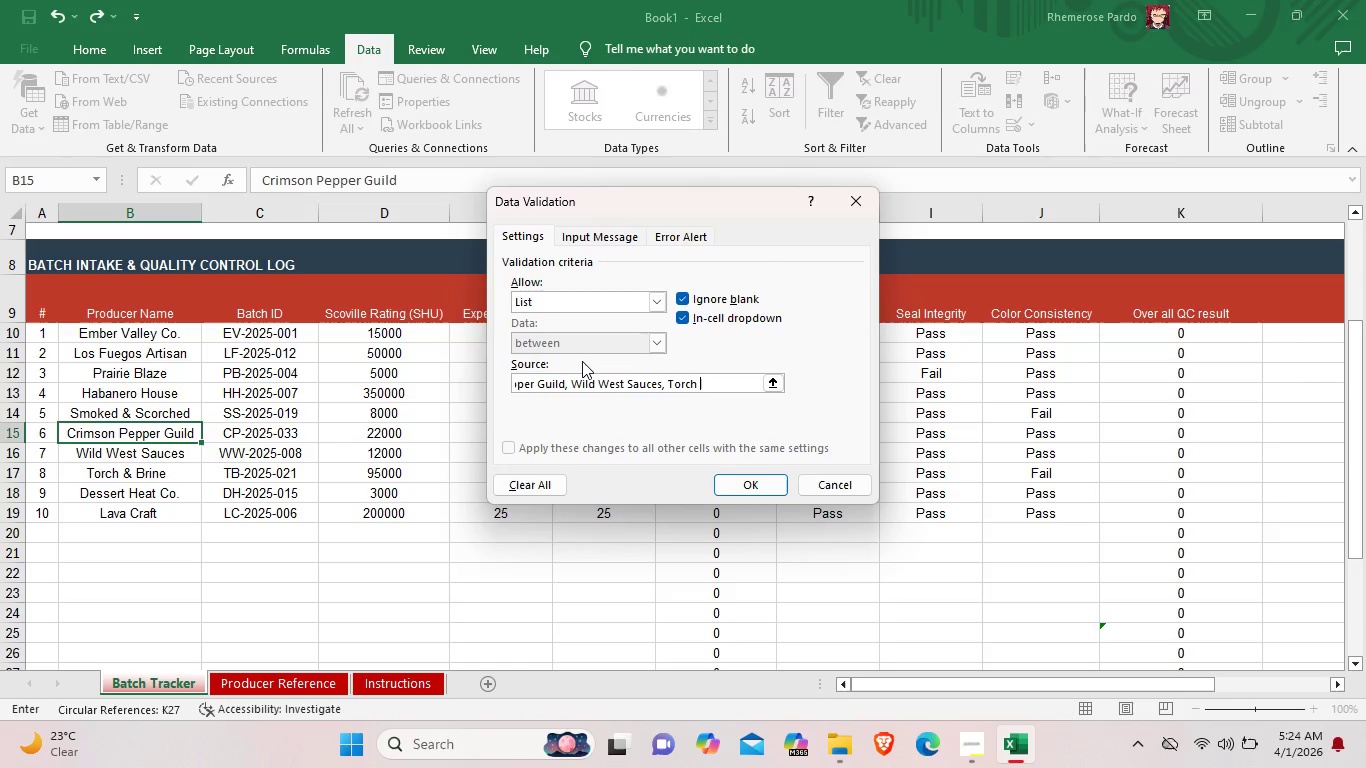 
hold_key(key=ShiftLeft, duration=1.52)
 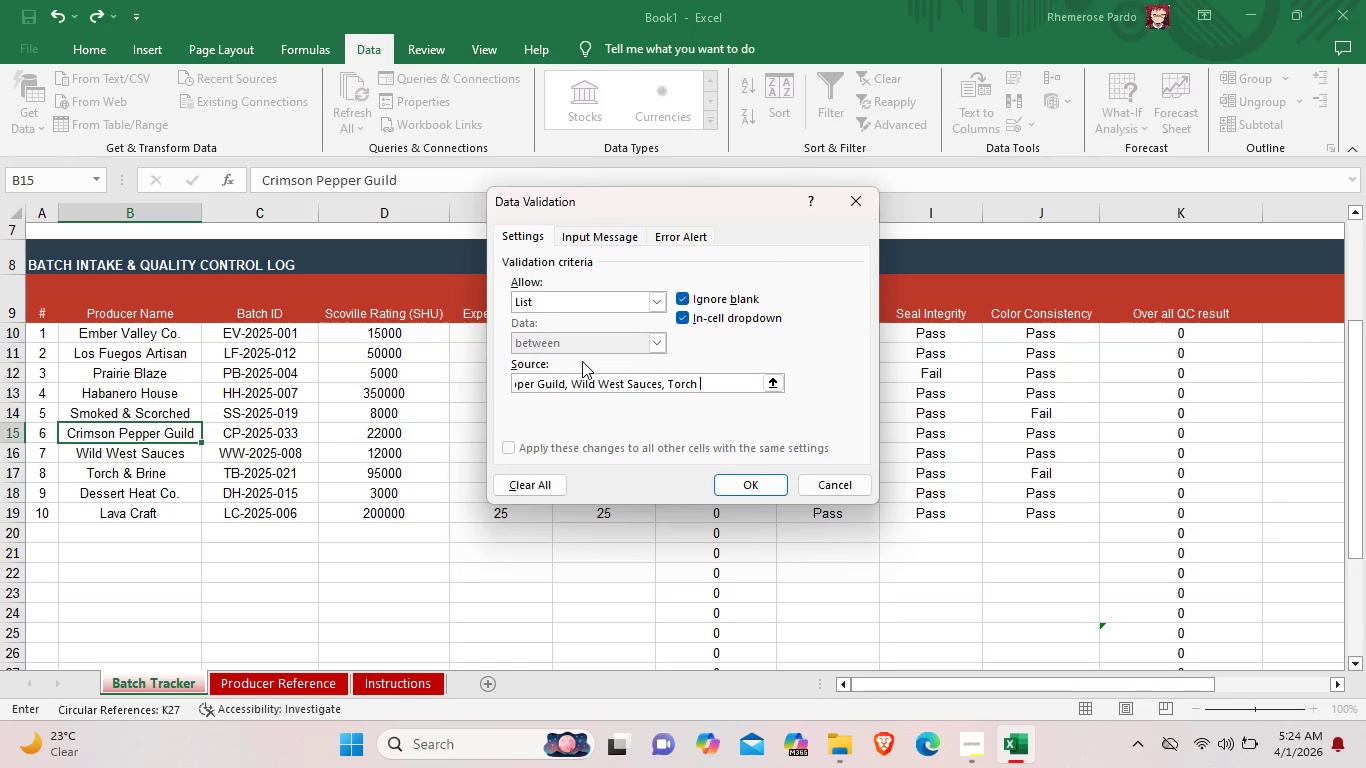 
hold_key(key=ShiftLeft, duration=1.52)
 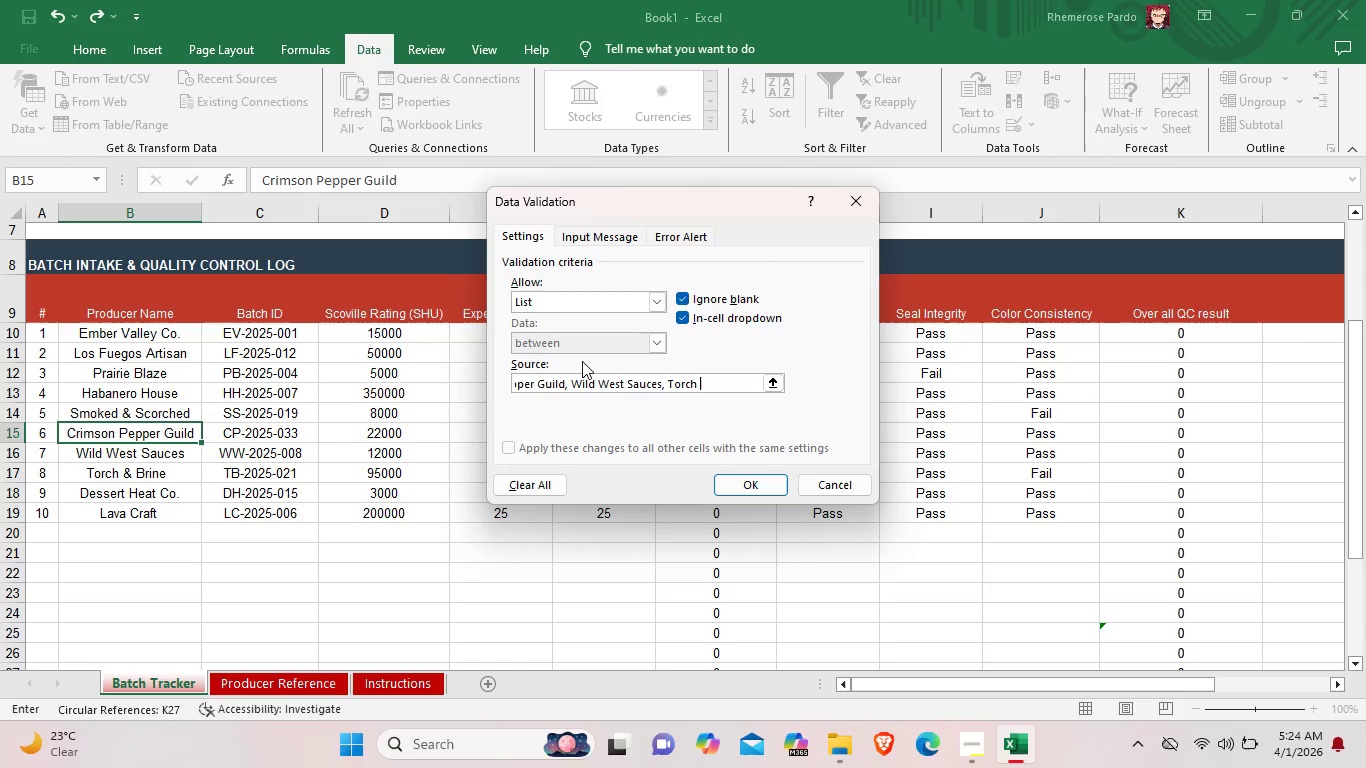 
type(& Brine, D)
key(Backspace)
type(D)
key(Backspace)
key(Backspace)
type(Desert Heat Co )
key(Backspace)
type(.,Lava Craft,I)
key(Backspace)
type(Otge)
key(Backspace)
key(Backspace)
type(her)
 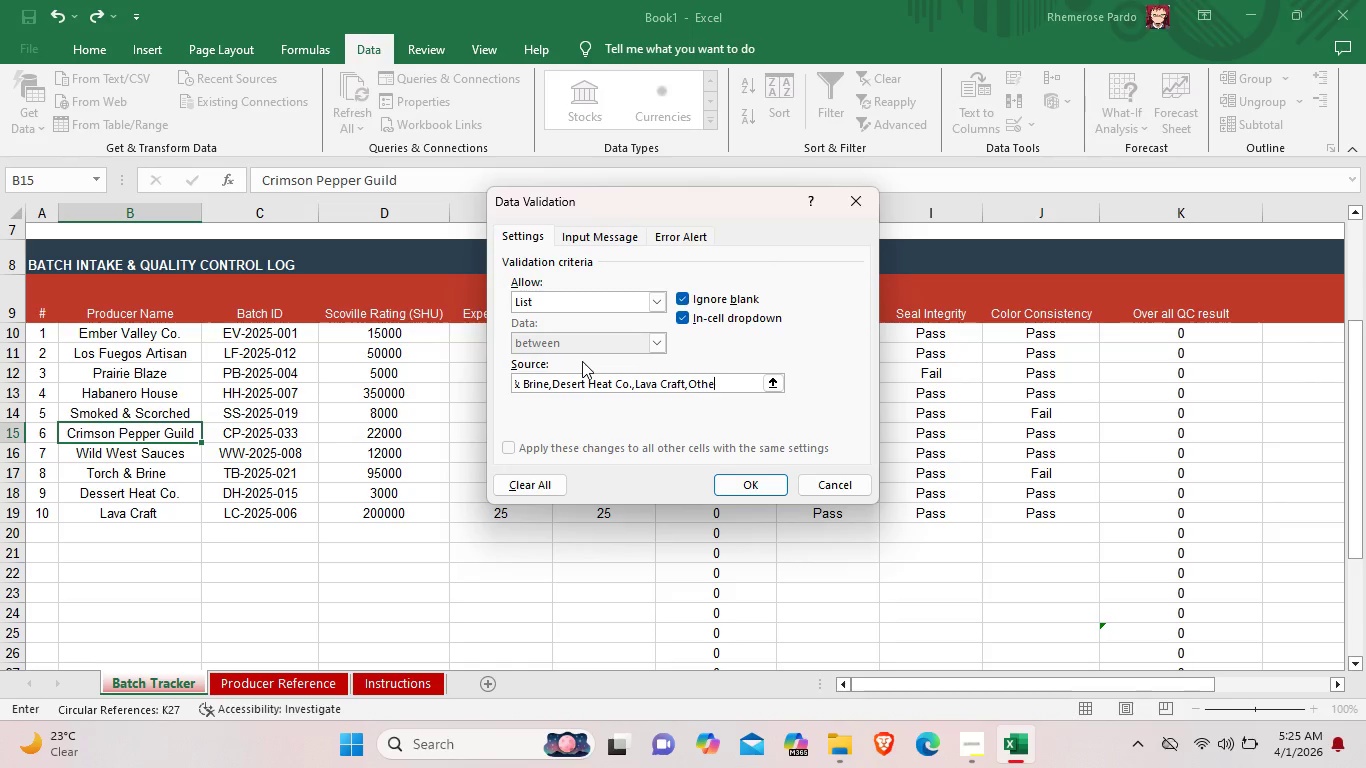 
left_click([681, 238])
 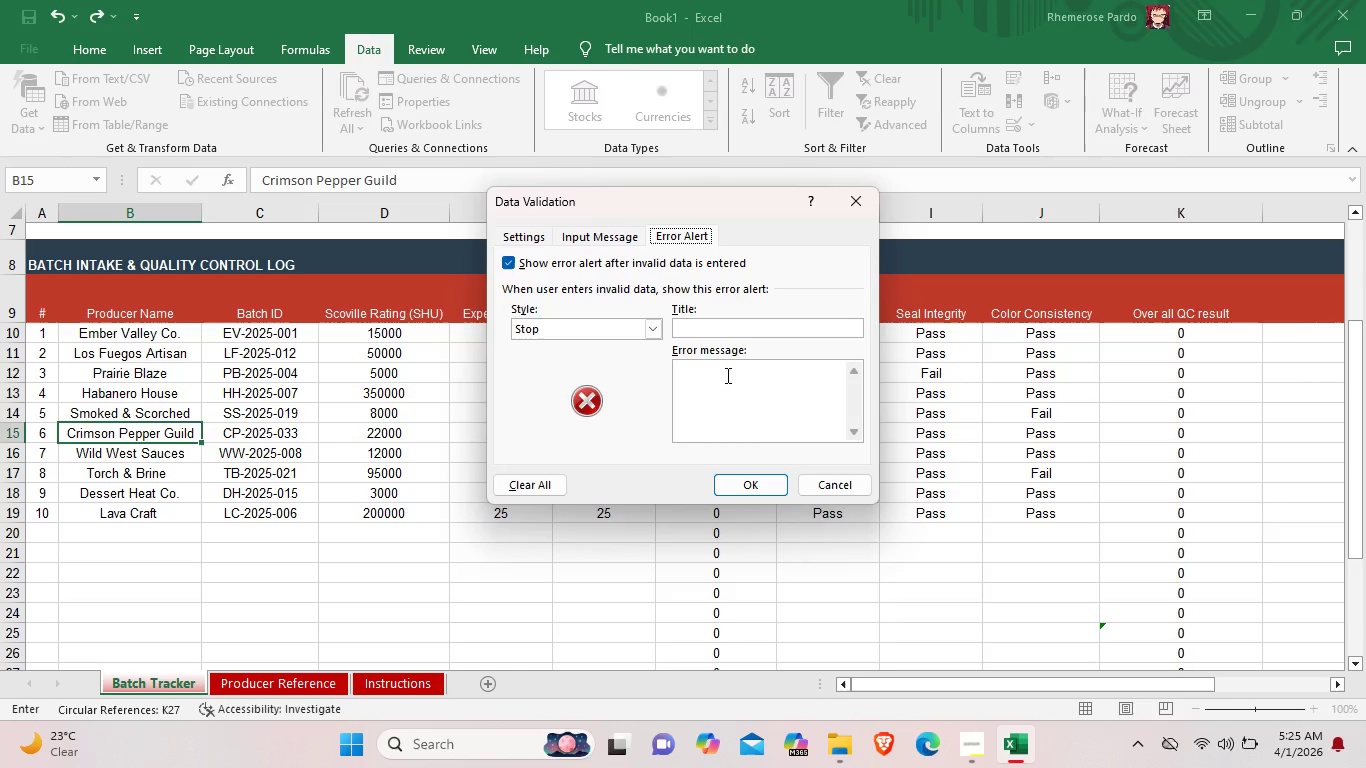 
wait(7.11)
 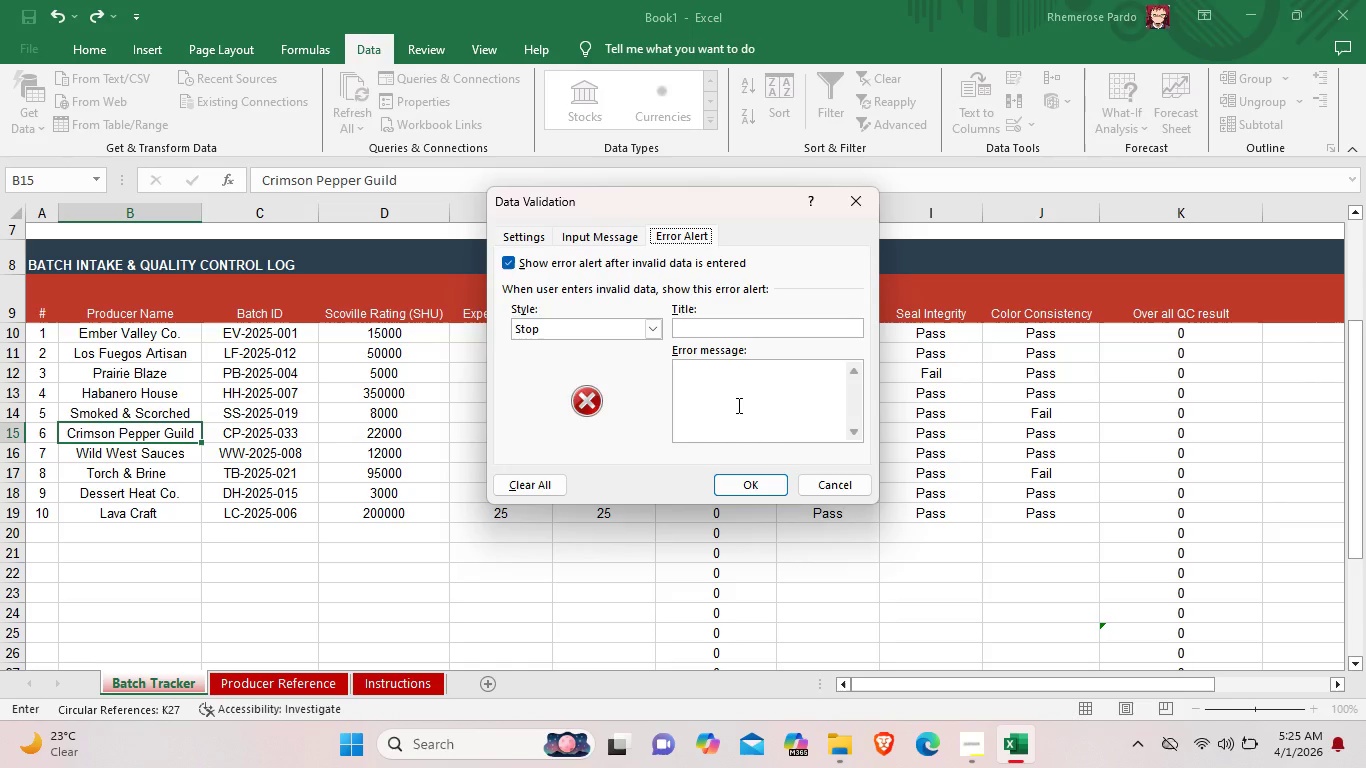 
left_click([692, 332])
 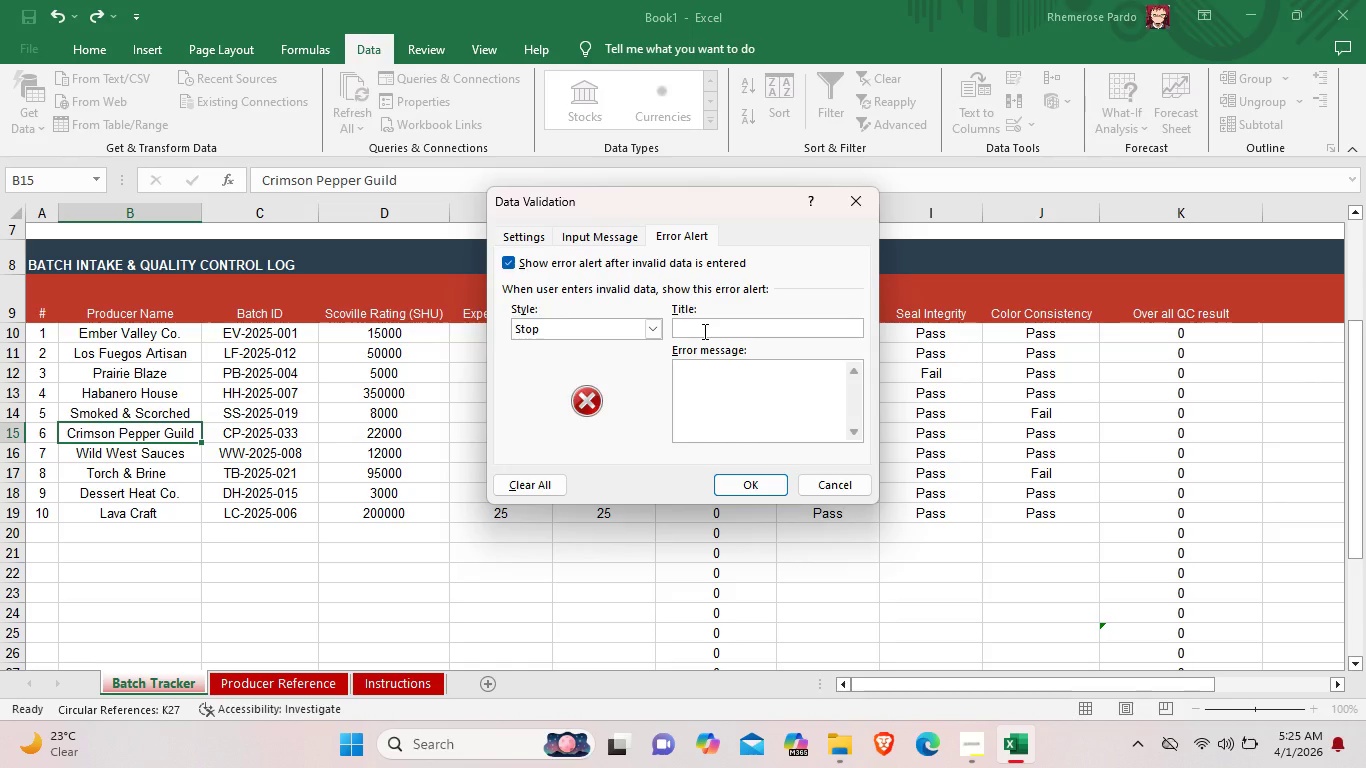 
type(Ivalid Producer)
 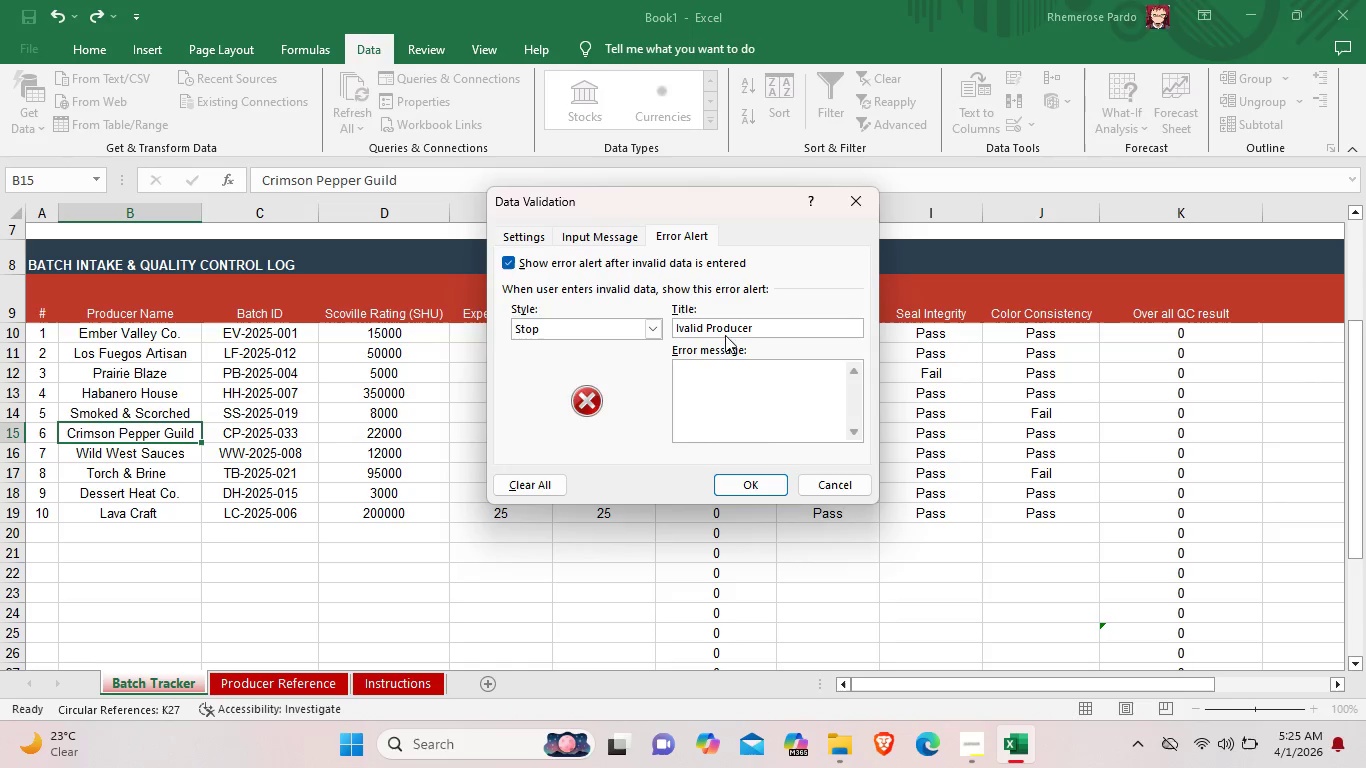 
left_click([759, 396])
 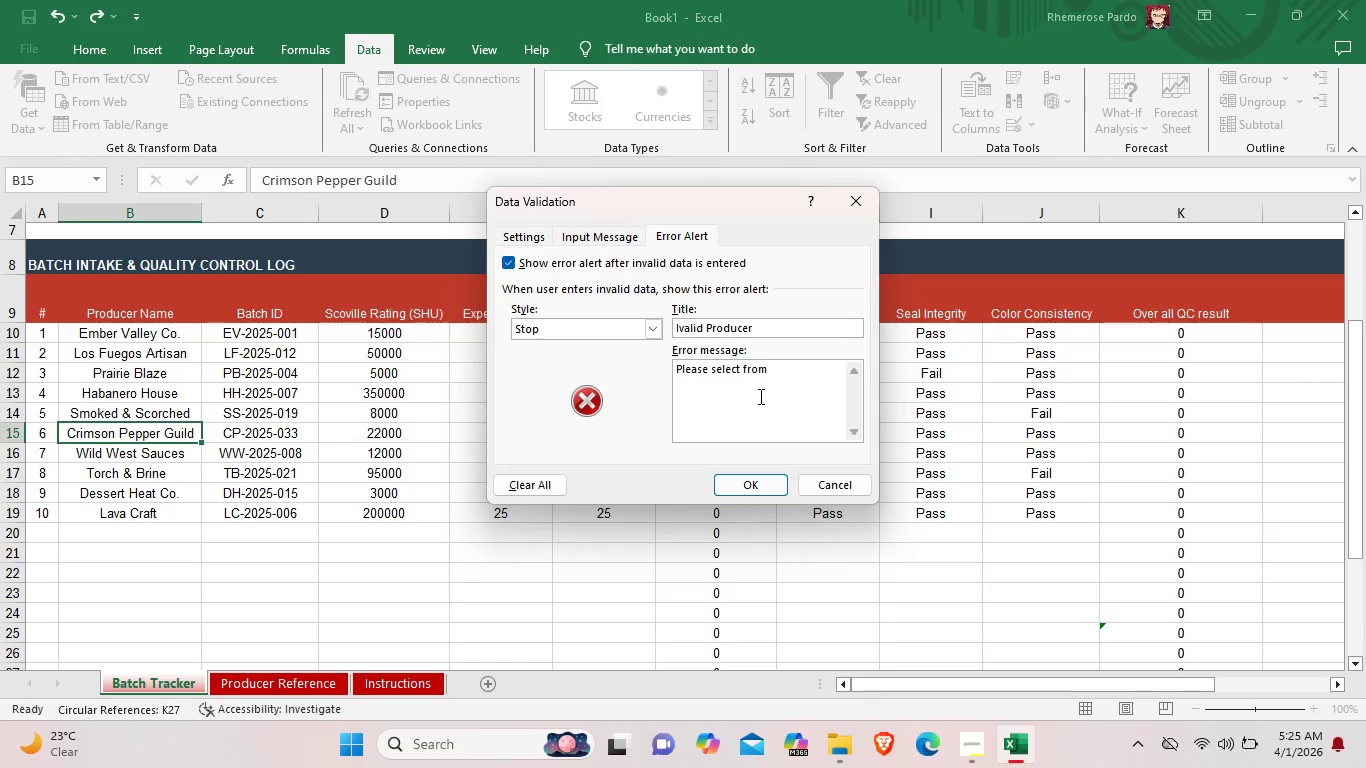 
type(Please select from the dropdown)
 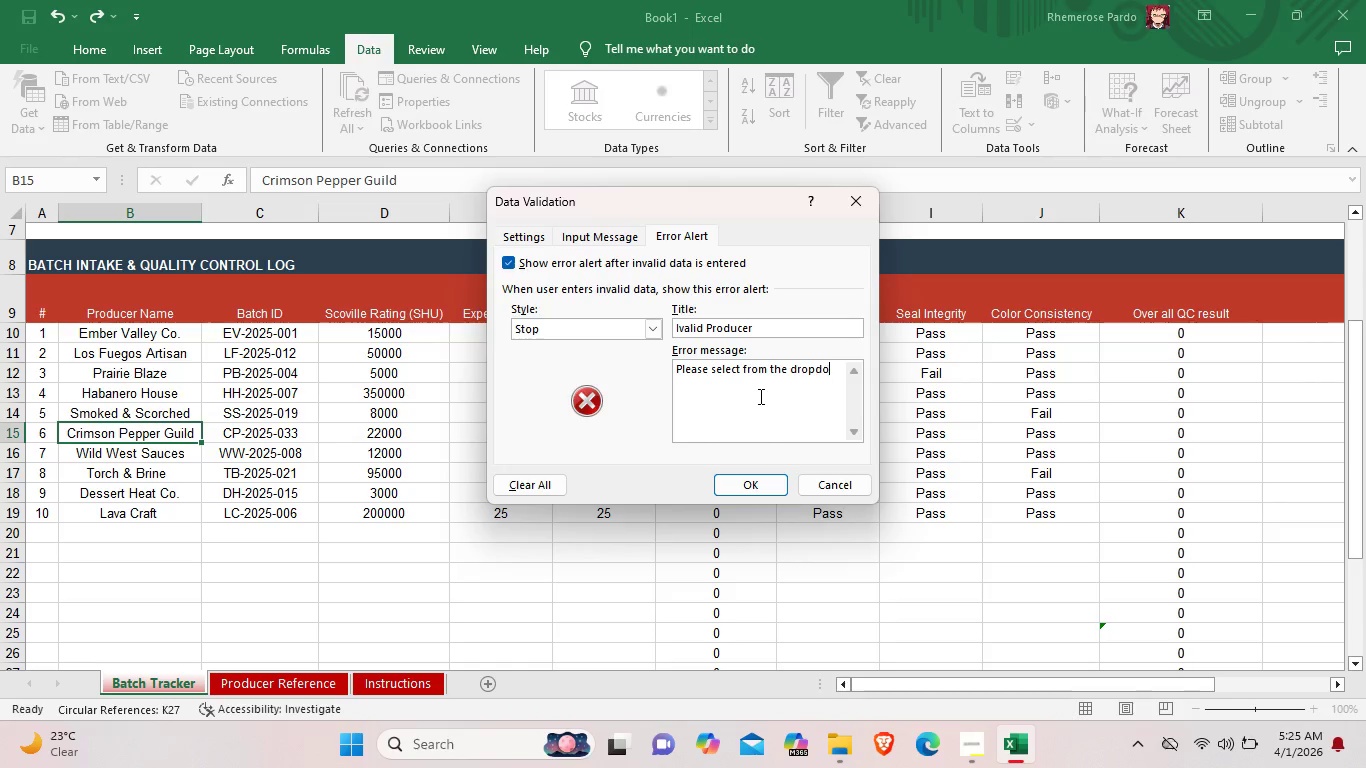 
key(Period)
 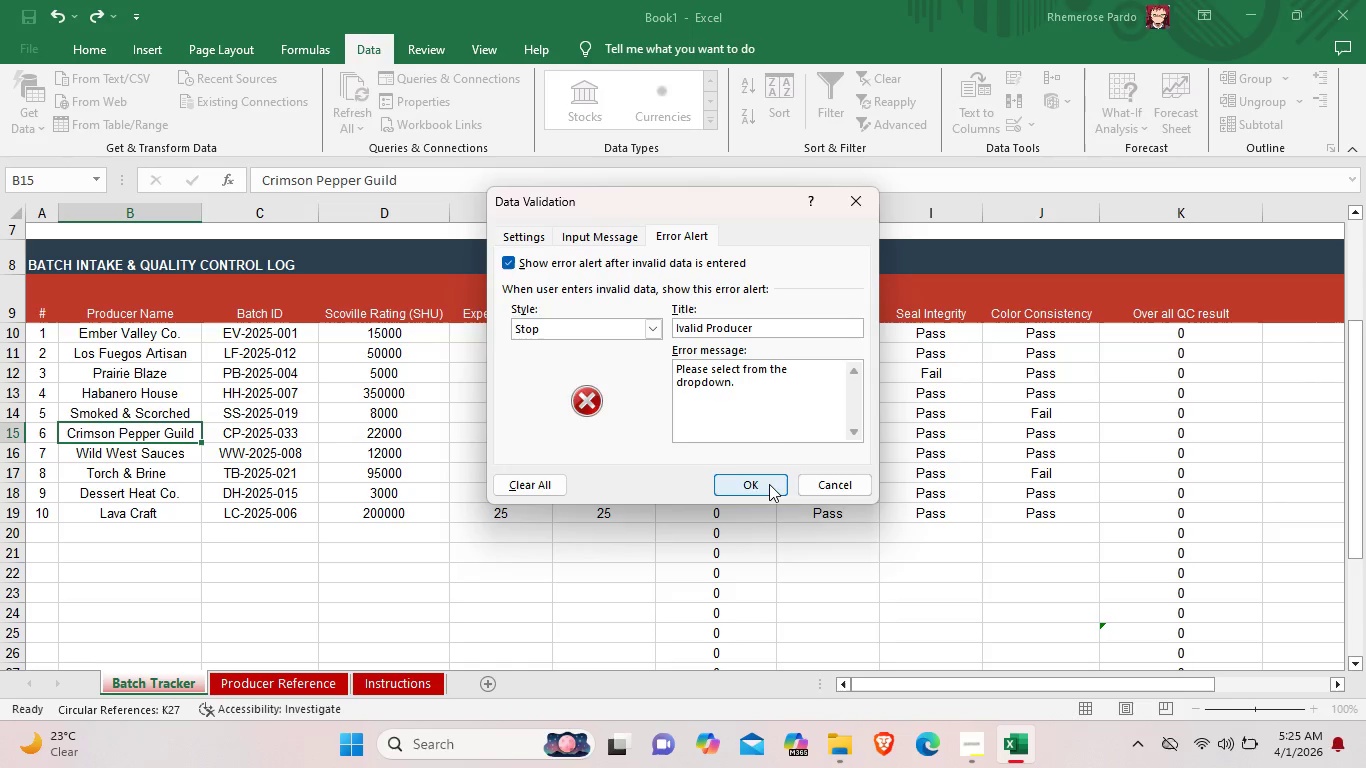 
left_click([769, 484])
 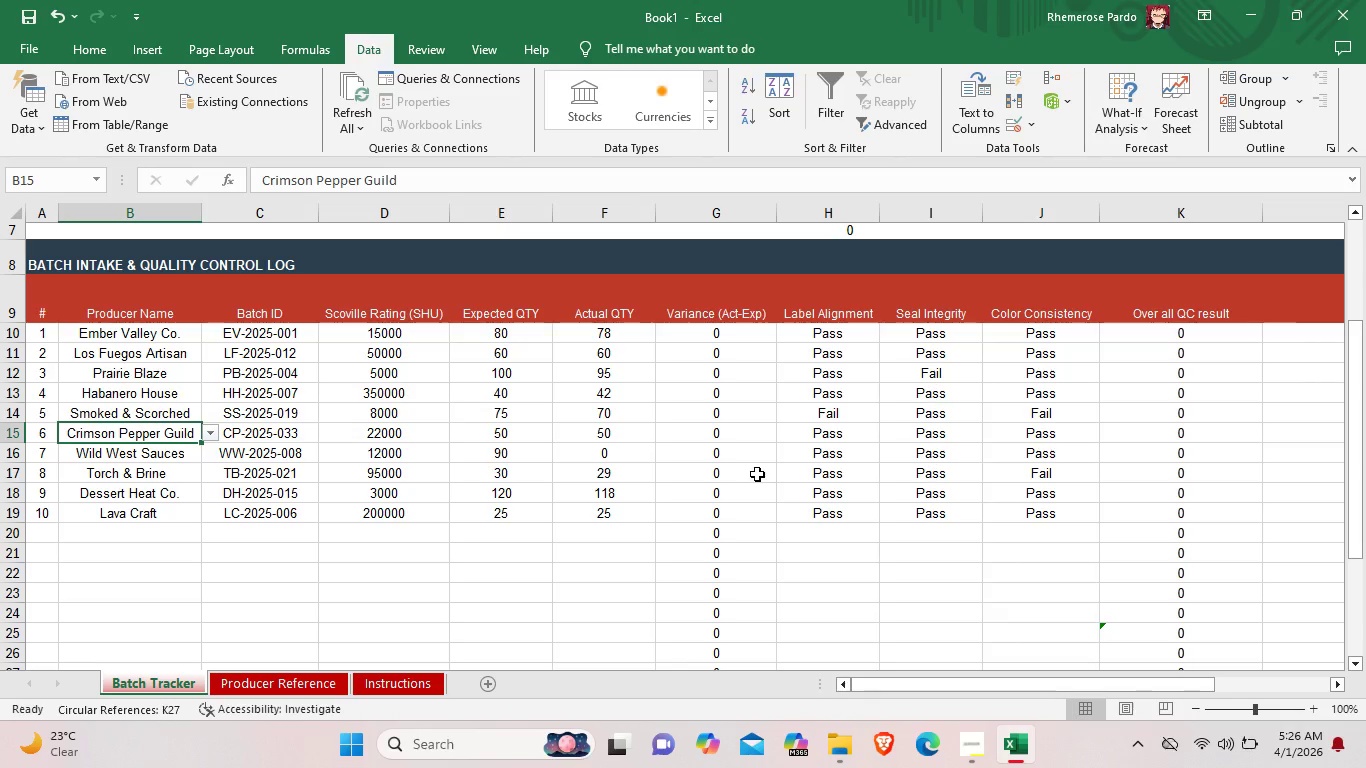 
wait(14.09)
 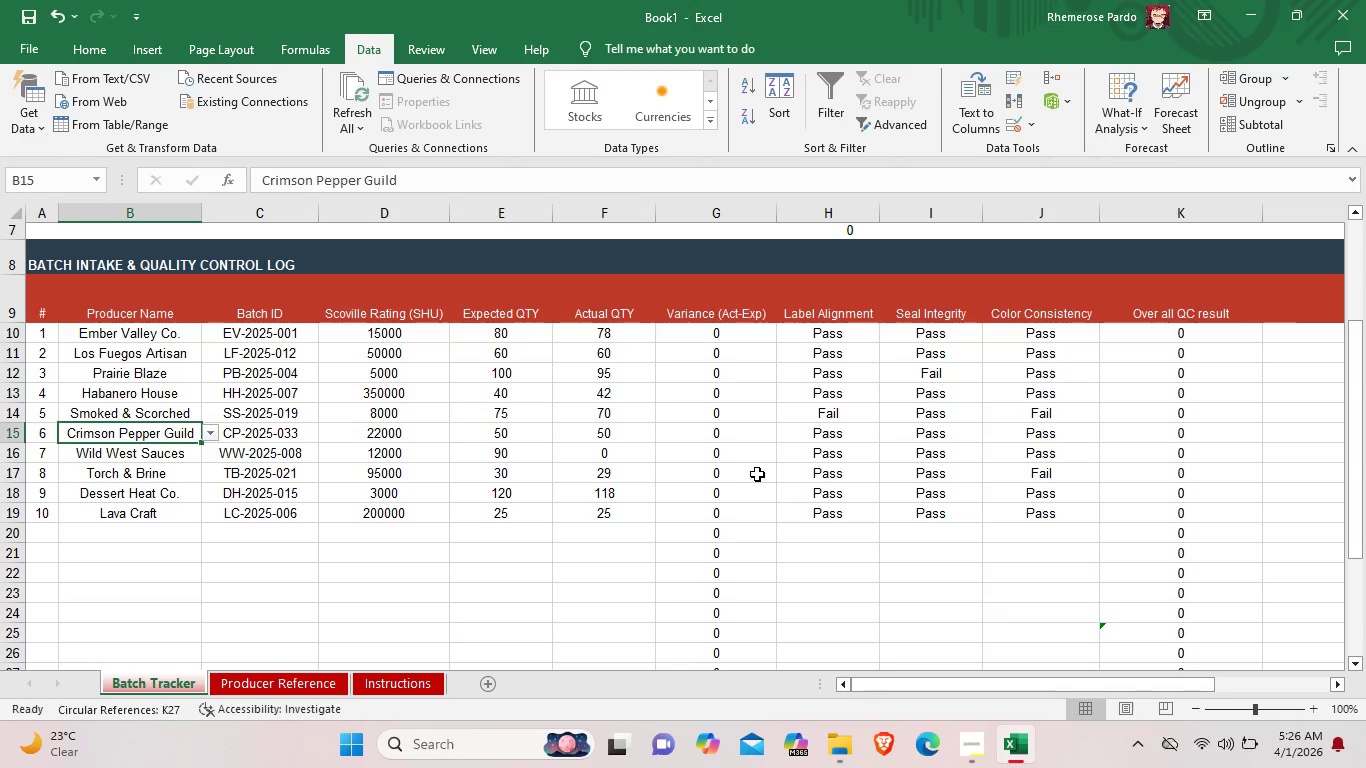 
left_click([809, 331])
 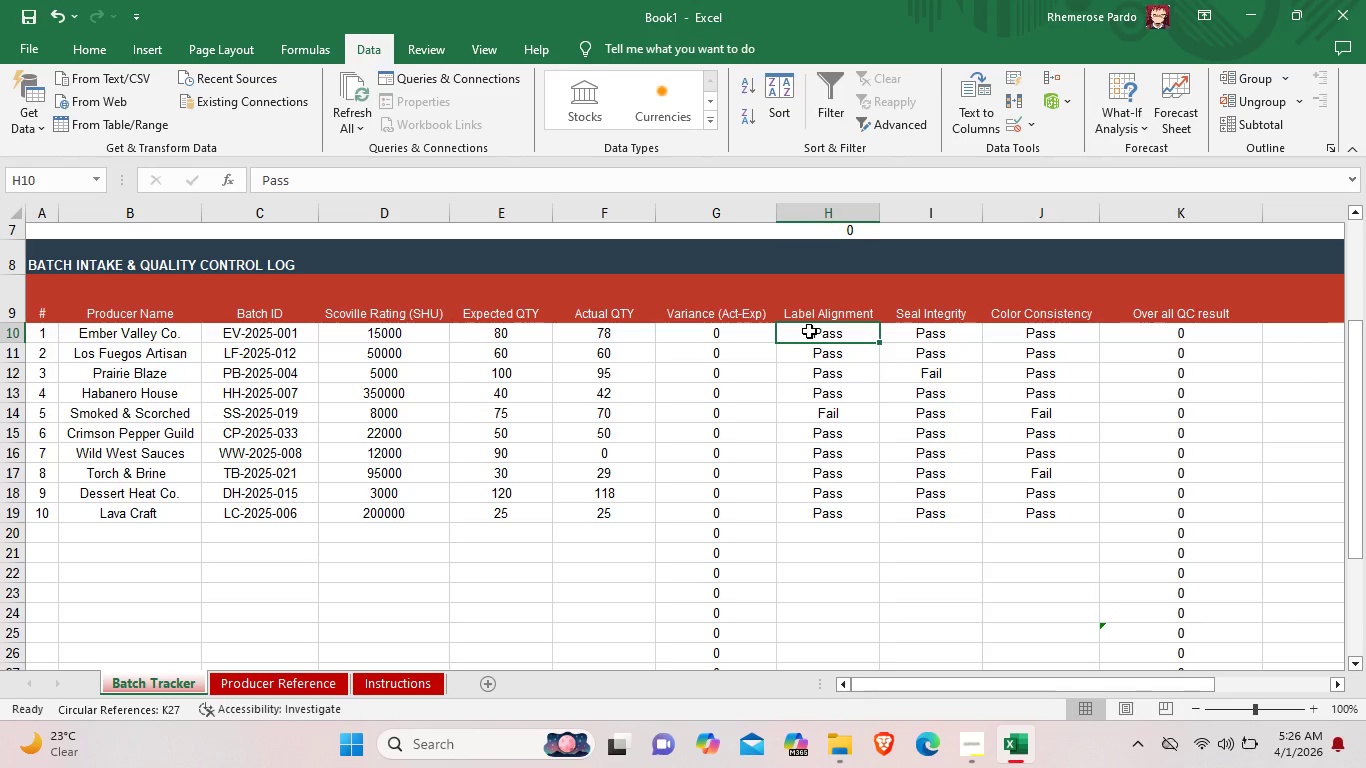 
left_click_drag(start_coordinate=[809, 334], to_coordinate=[1005, 619])
 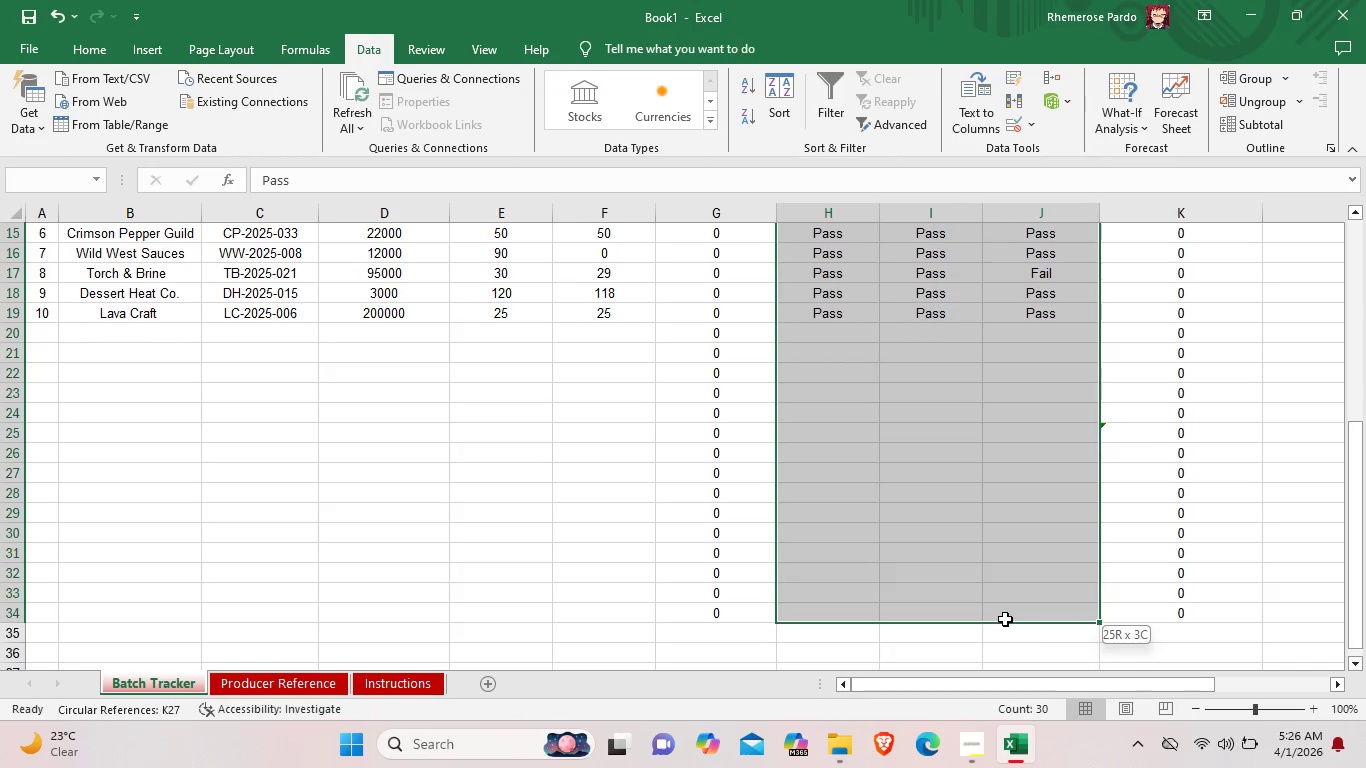 
scroll: coordinate [1016, 644], scroll_direction: down, amount: 5.0
 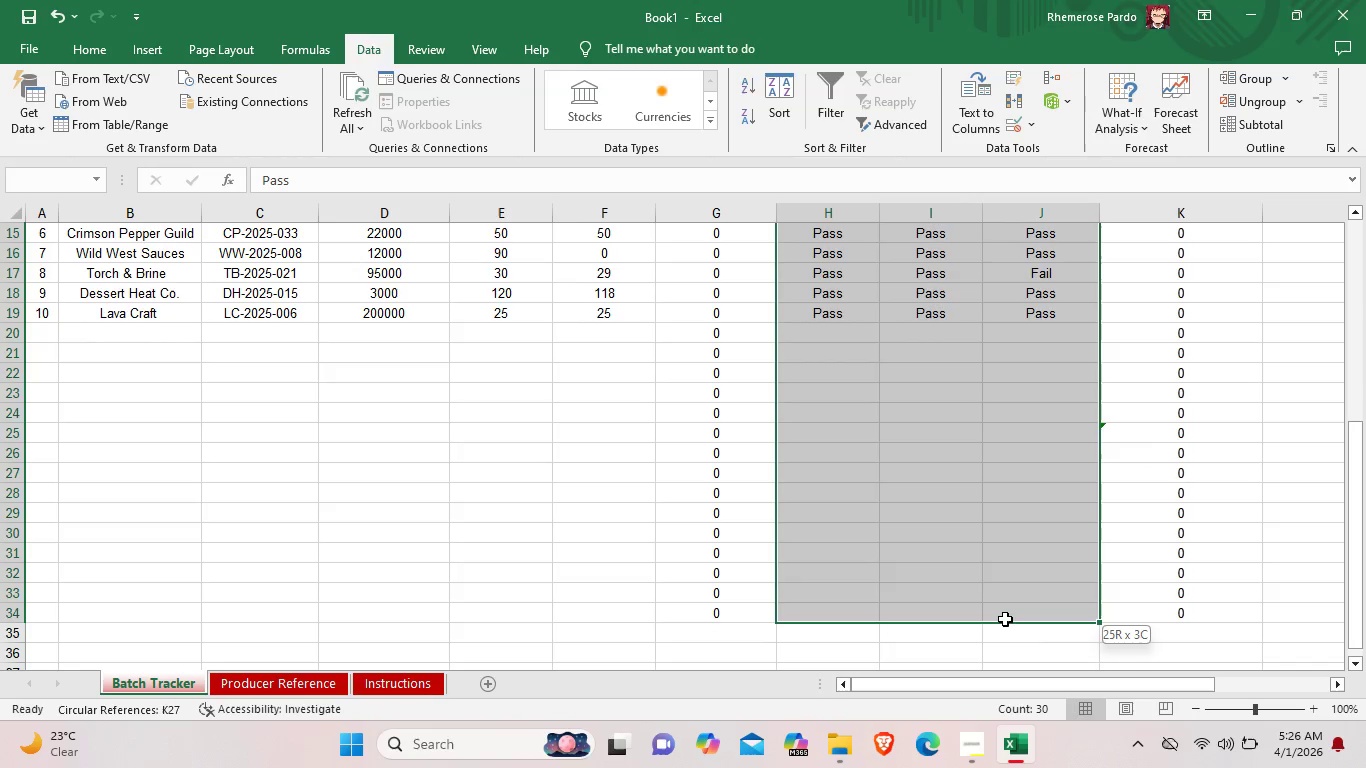 
mouse_move([1044, 107])
 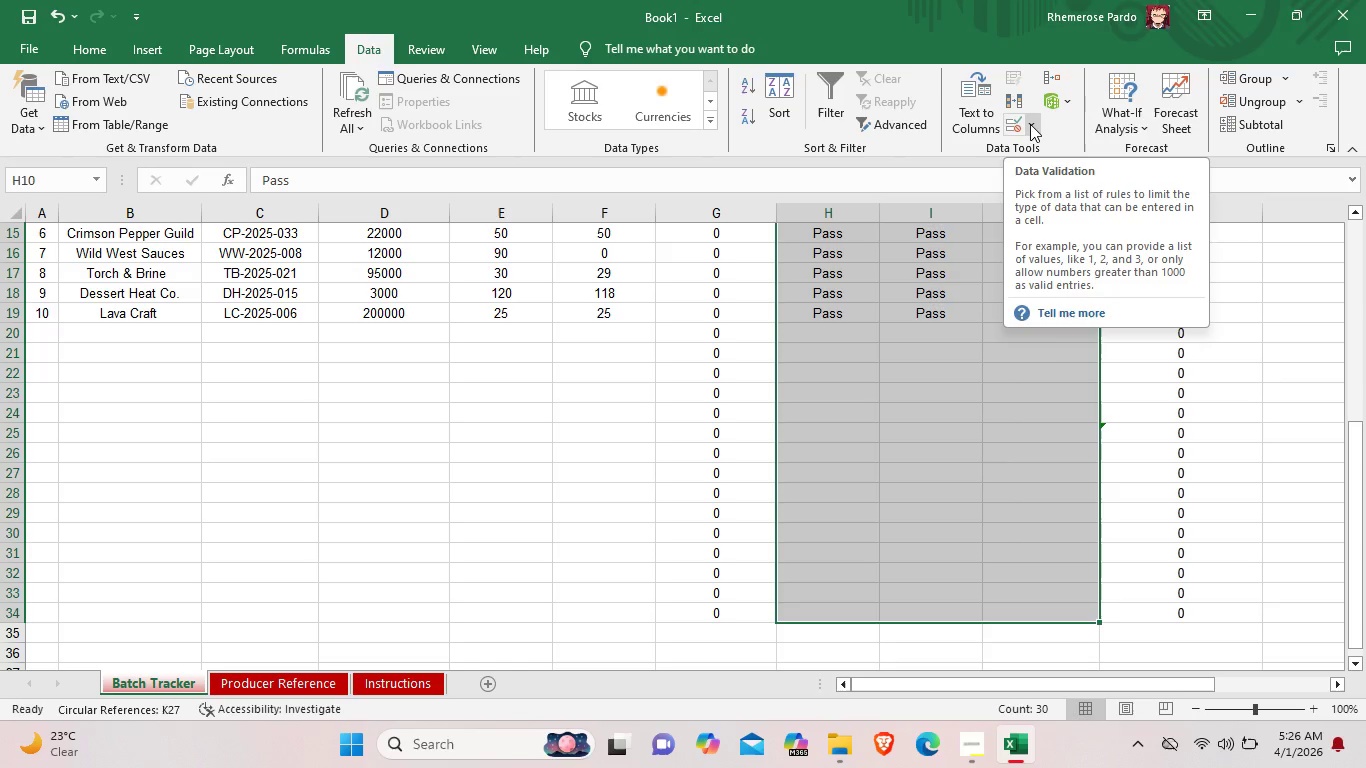 
left_click([1030, 124])
 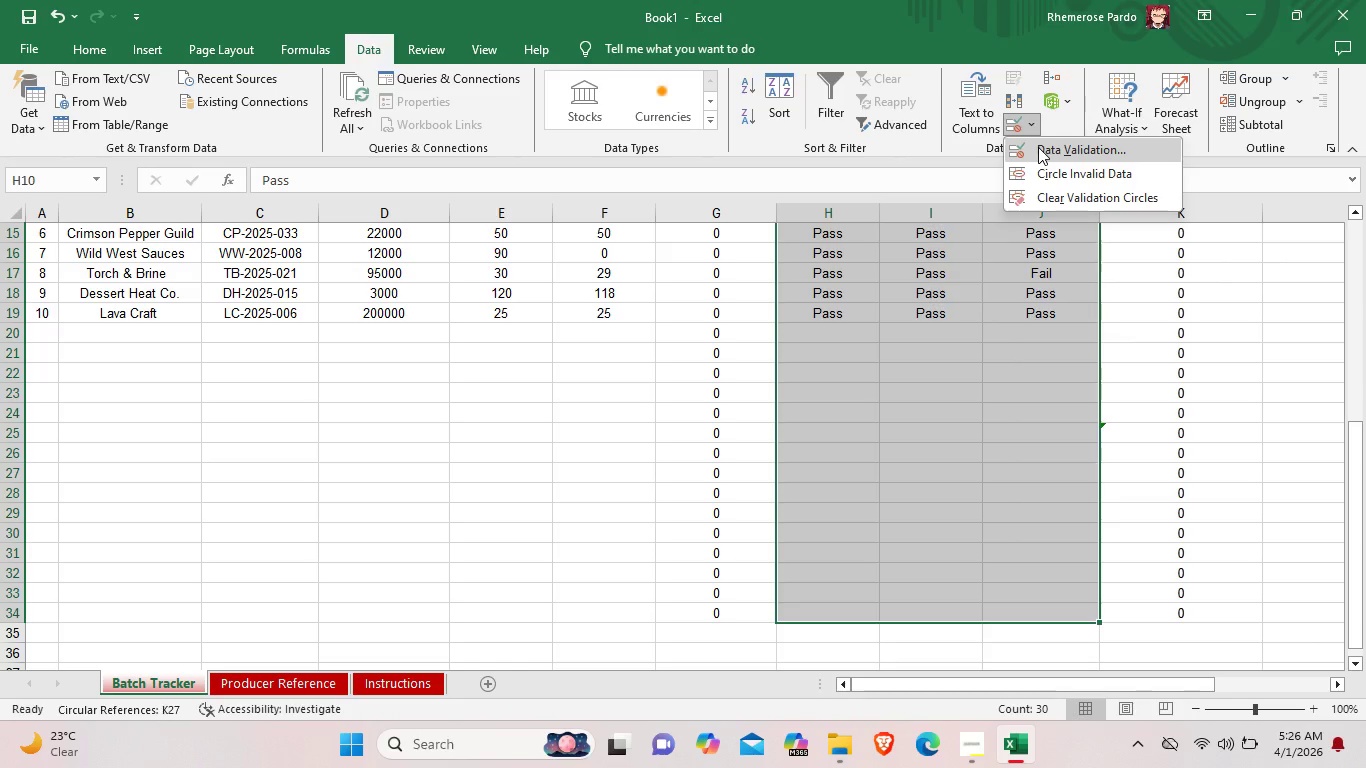 
left_click([1038, 147])
 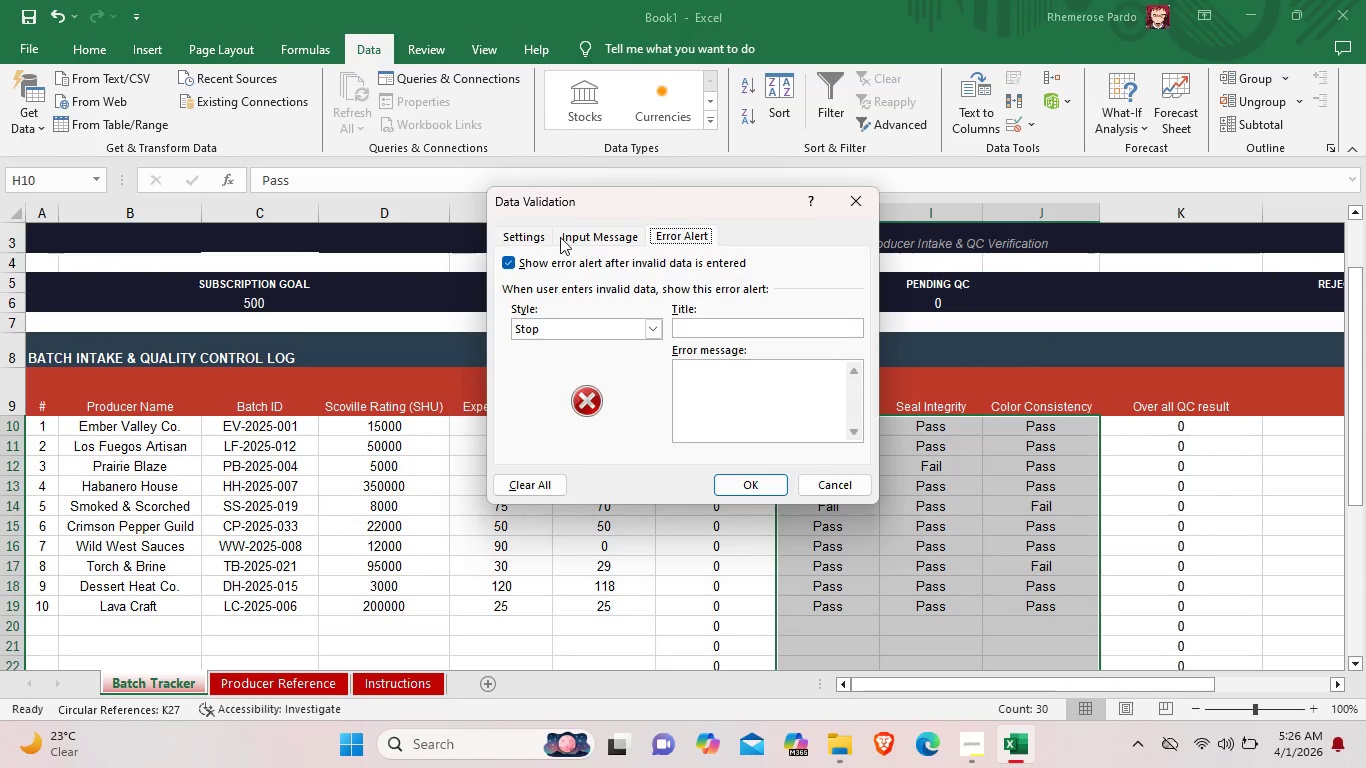 
left_click([537, 235])
 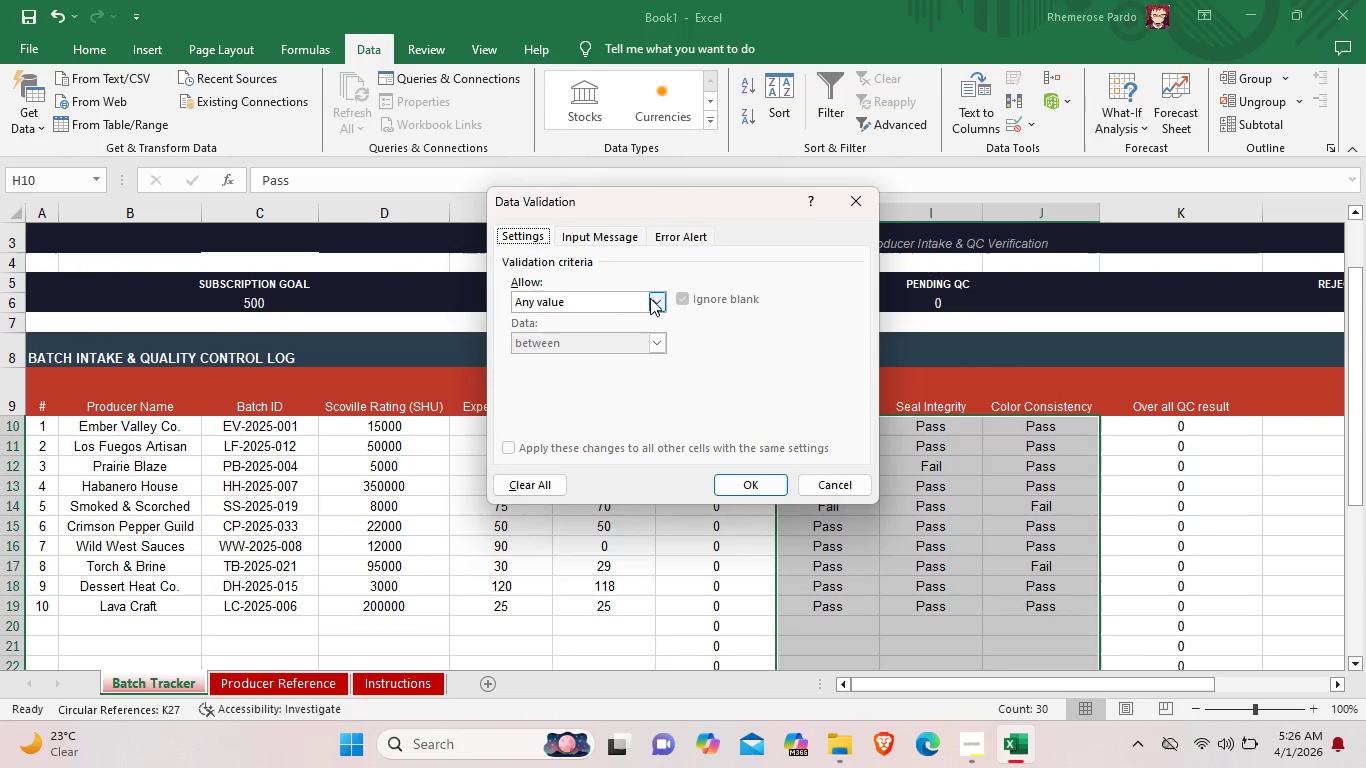 
left_click([652, 299])
 